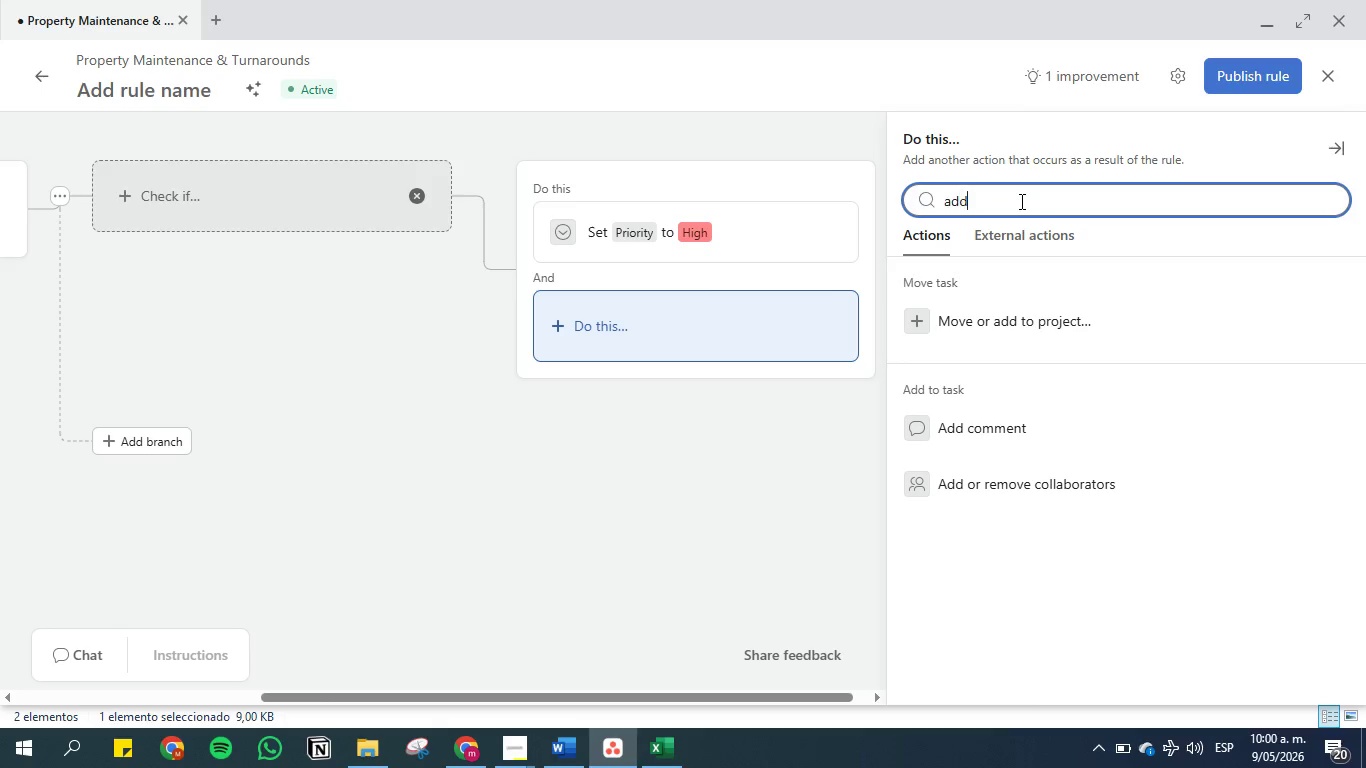 
type(d a tag)
 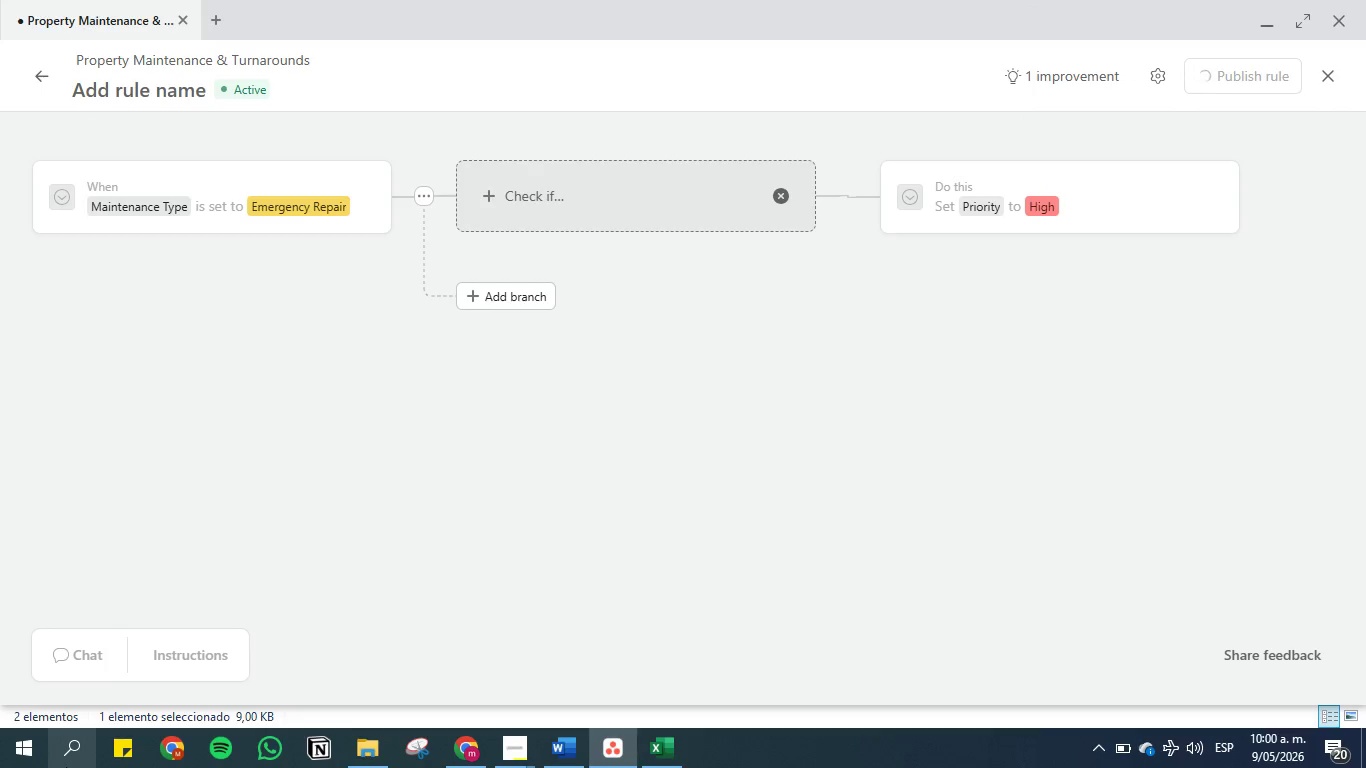 
wait(13.45)
 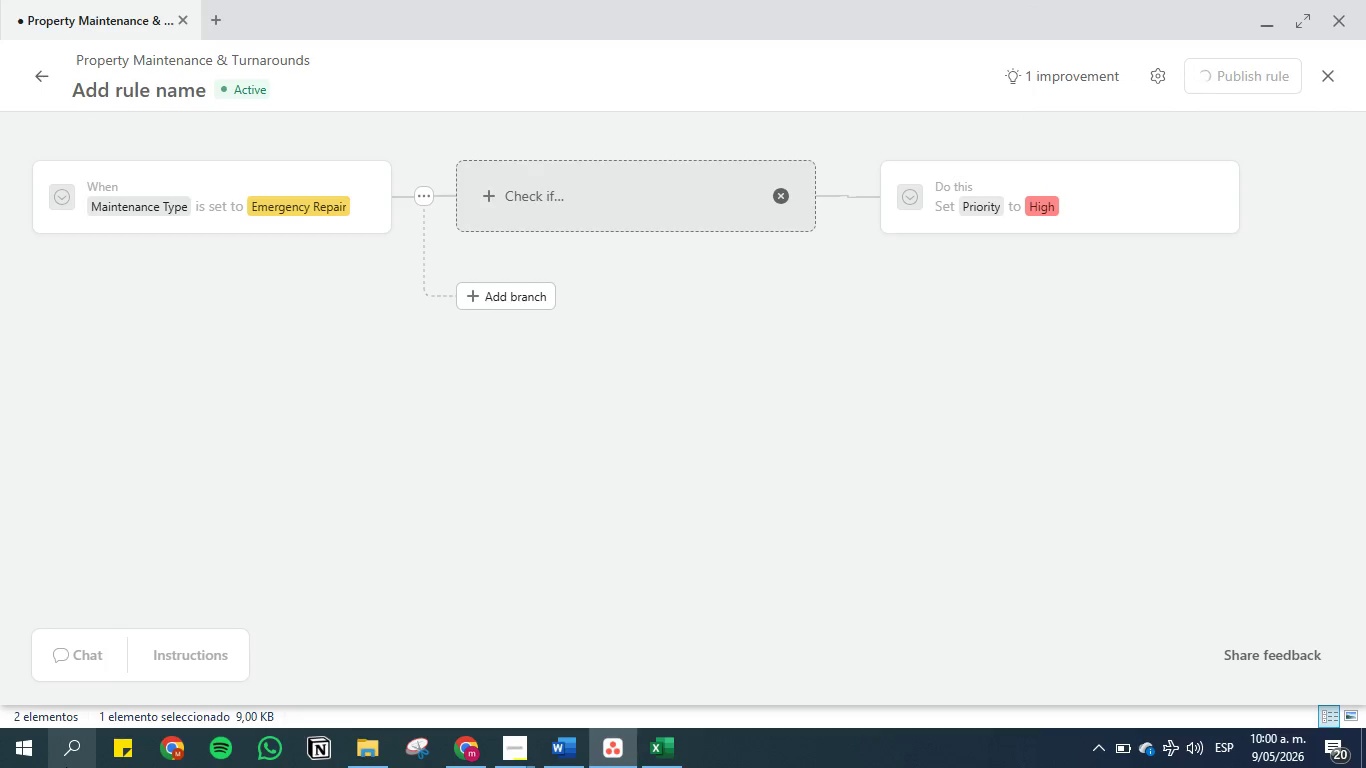 
left_click([617, 751])
 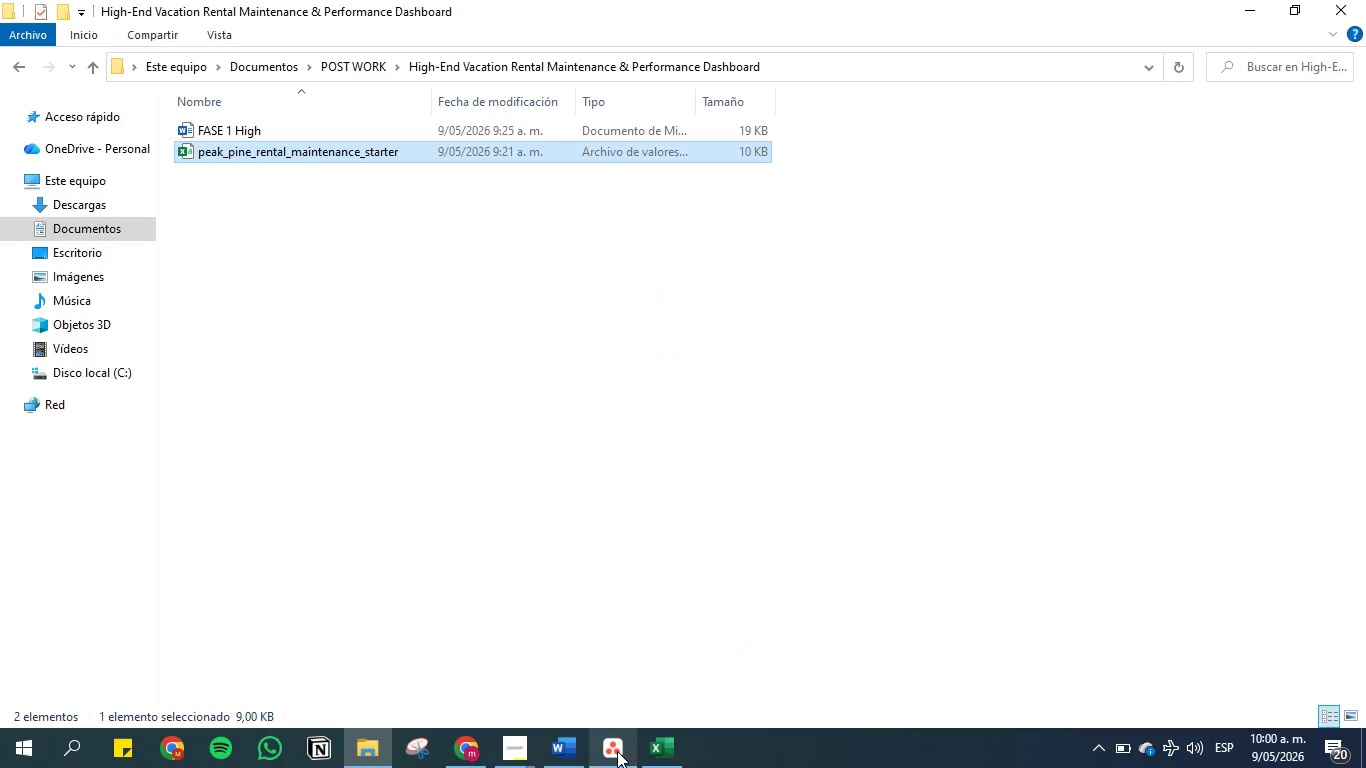 
left_click([617, 751])
 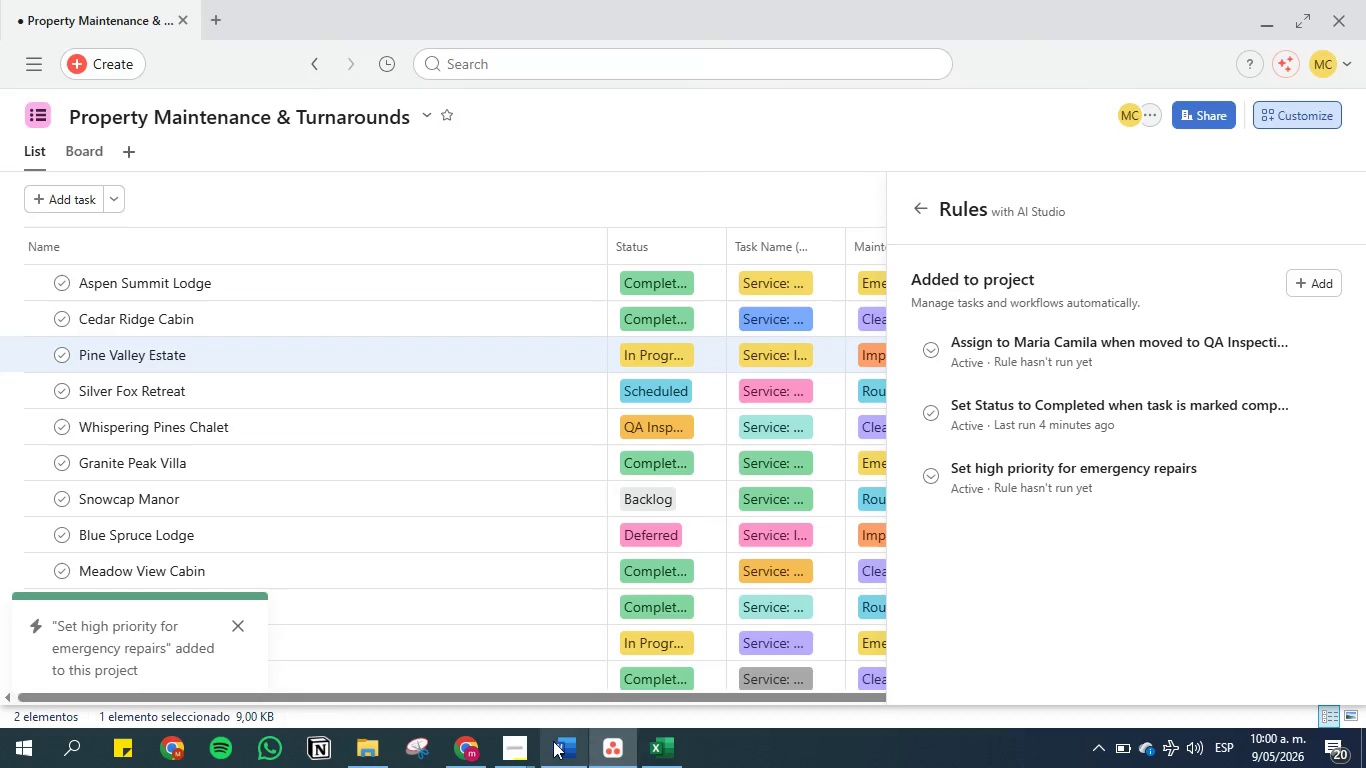 
double_click([553, 741])
 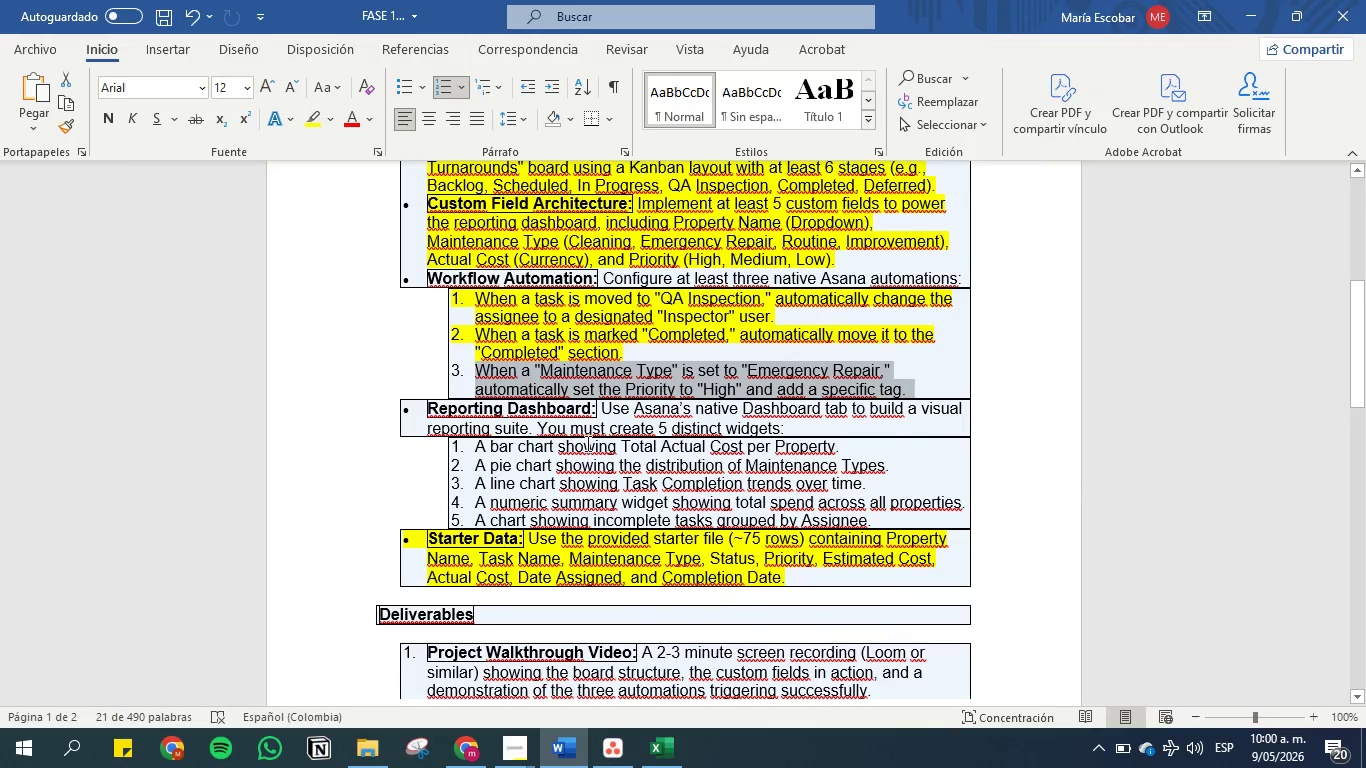 
left_click([586, 443])
 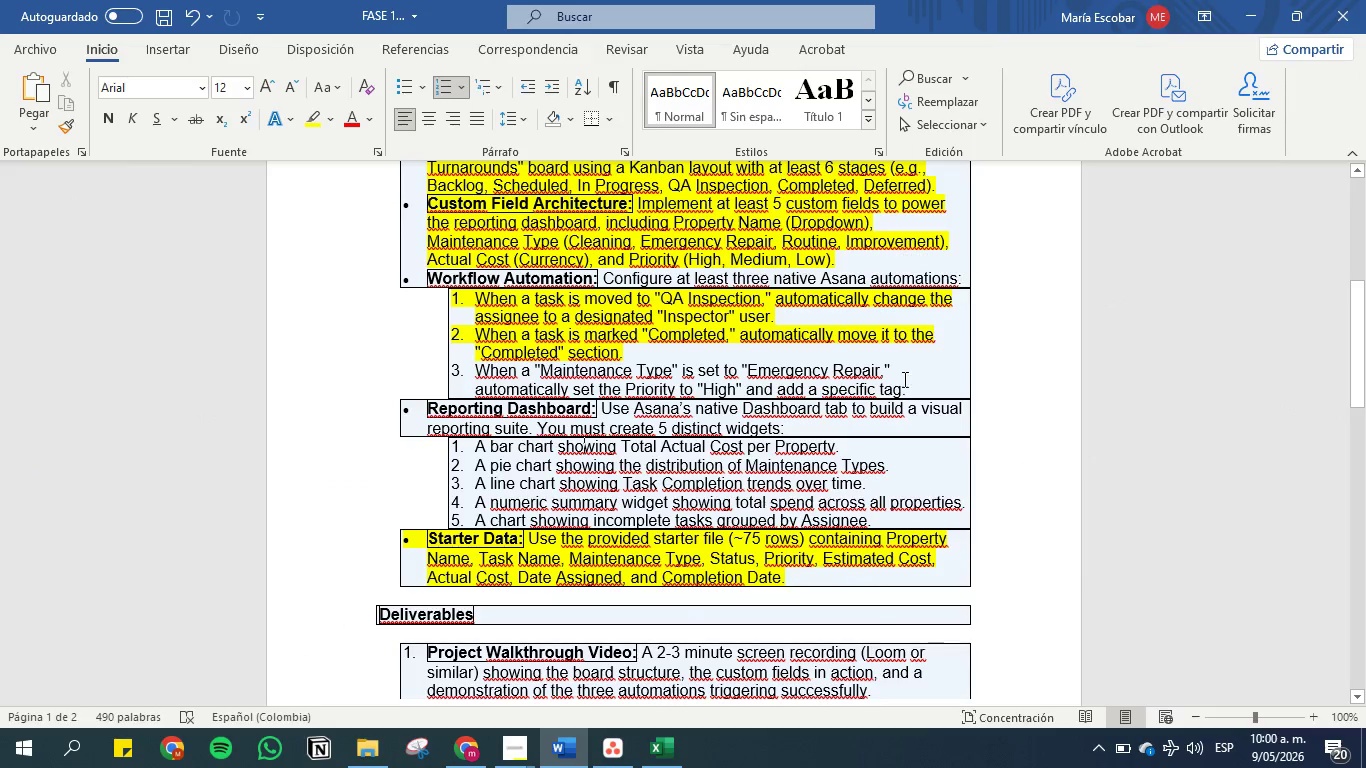 
left_click_drag(start_coordinate=[917, 394], to_coordinate=[362, 359])
 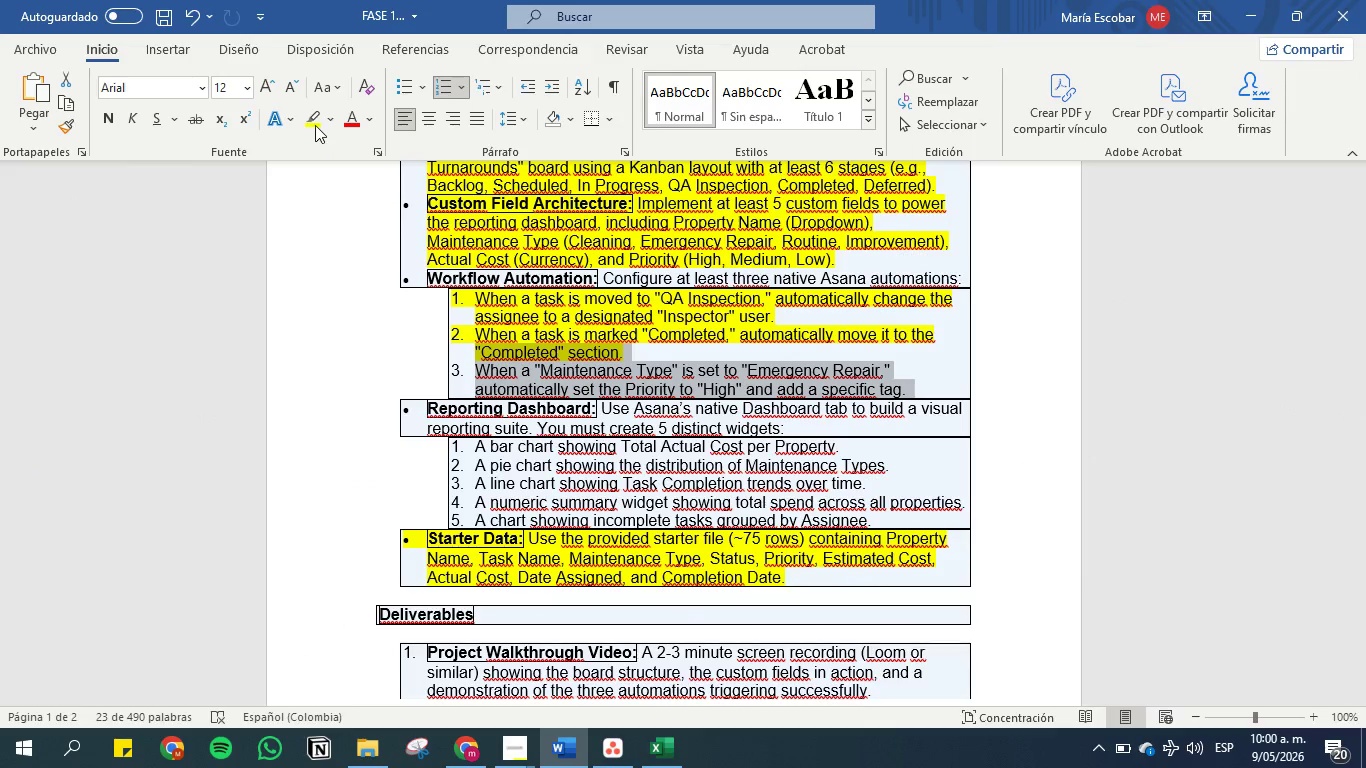 
left_click([313, 122])
 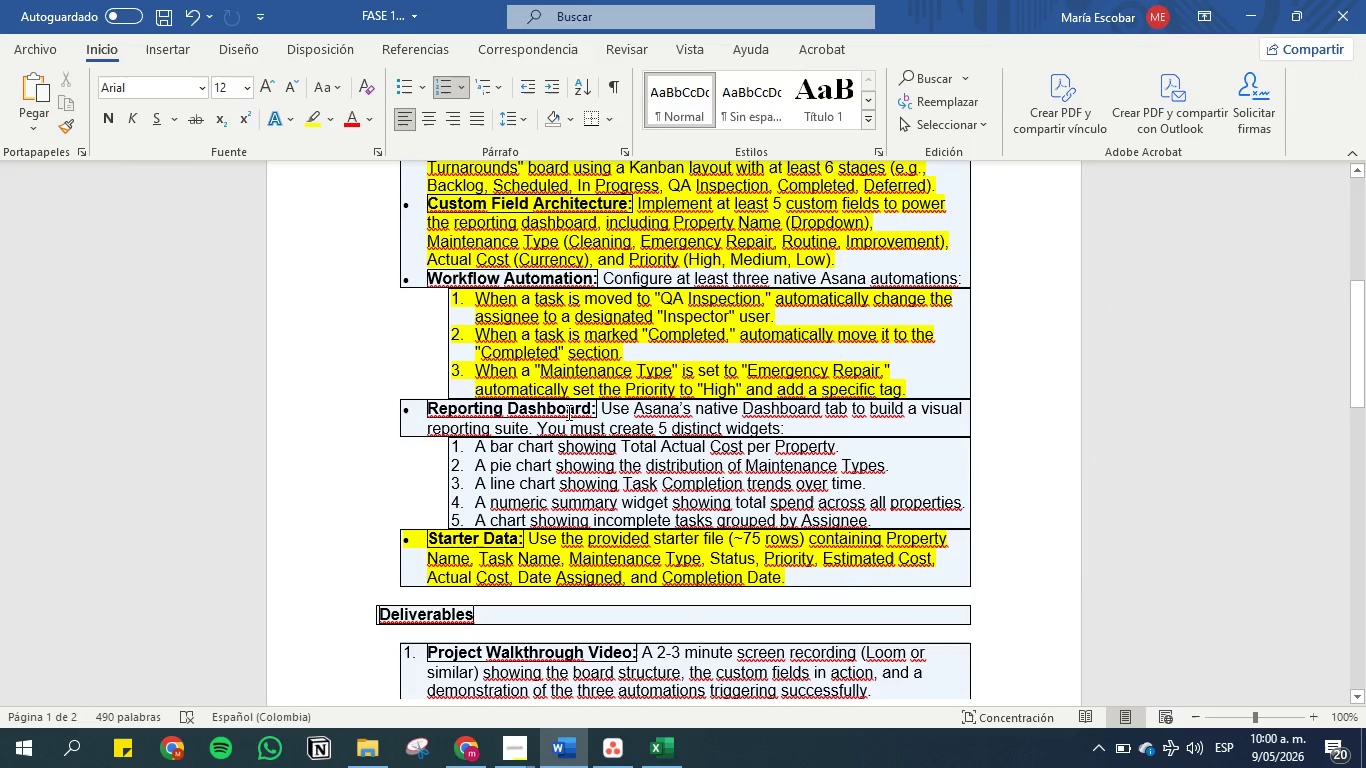 
left_click([585, 386])
 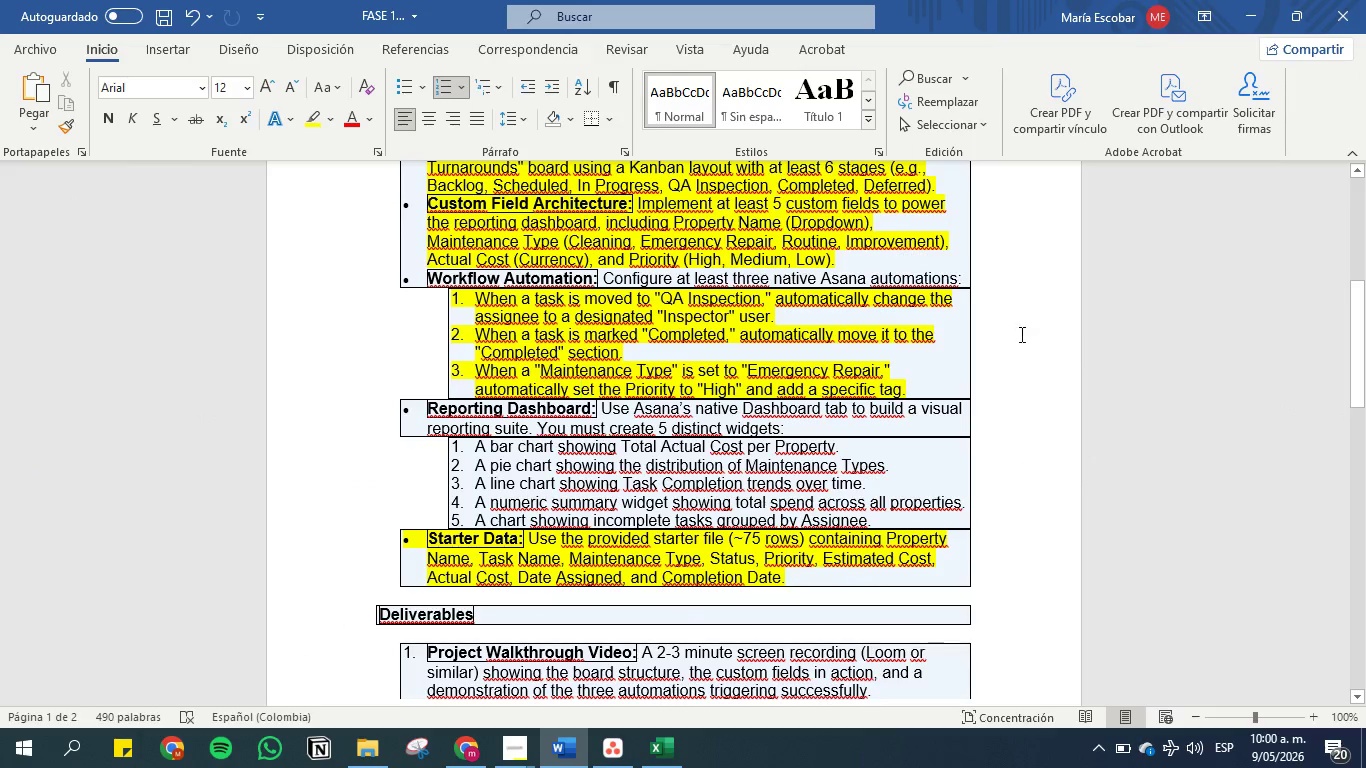 
left_click_drag(start_coordinate=[961, 282], to_coordinate=[387, 275])
 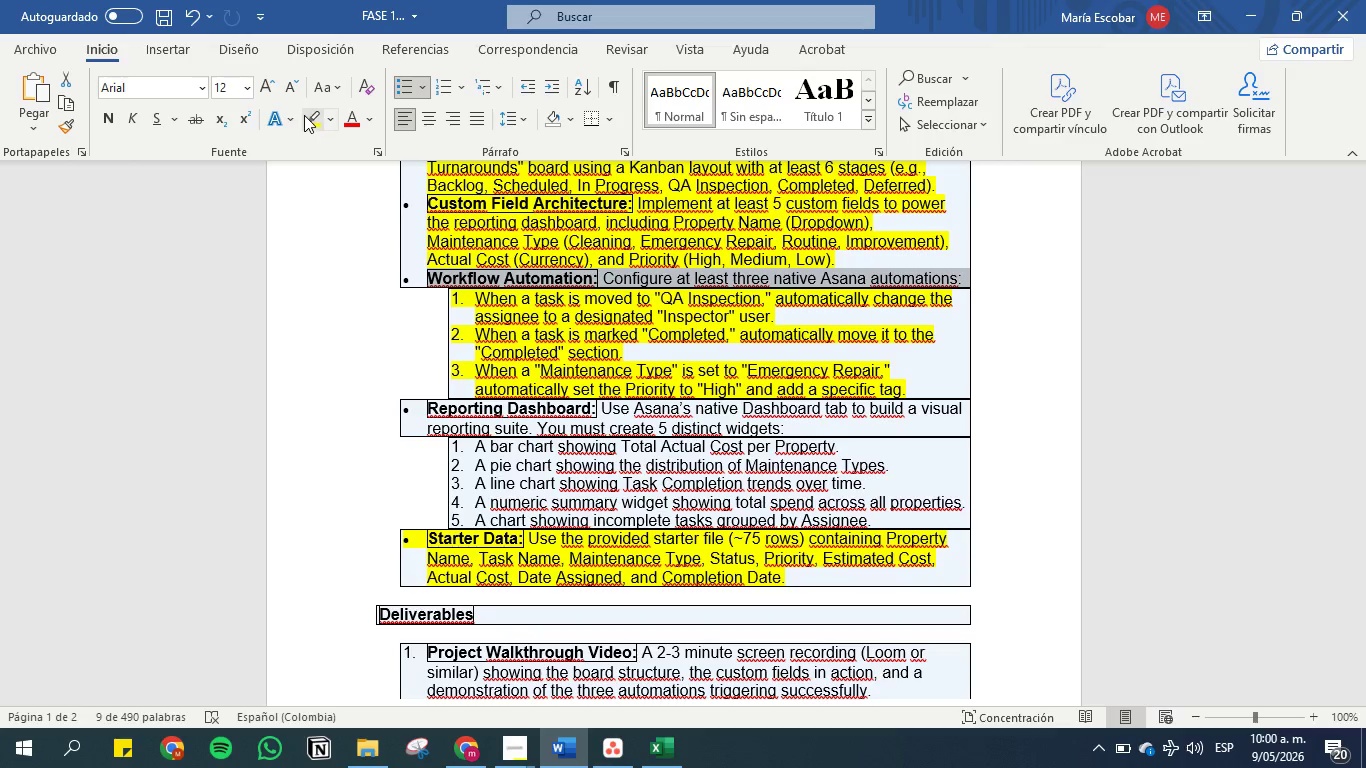 
left_click([304, 115])
 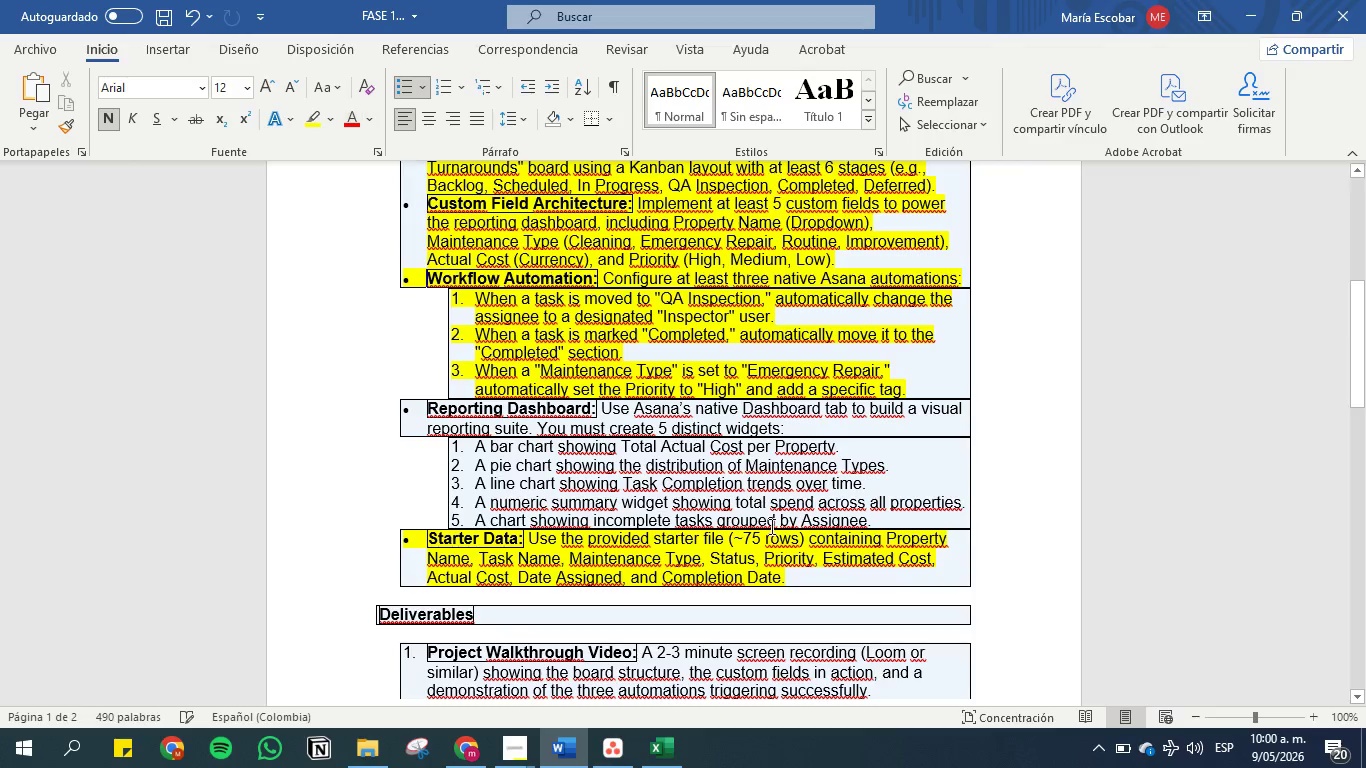 
scroll: coordinate [770, 529], scroll_direction: down, amount: 6.0
 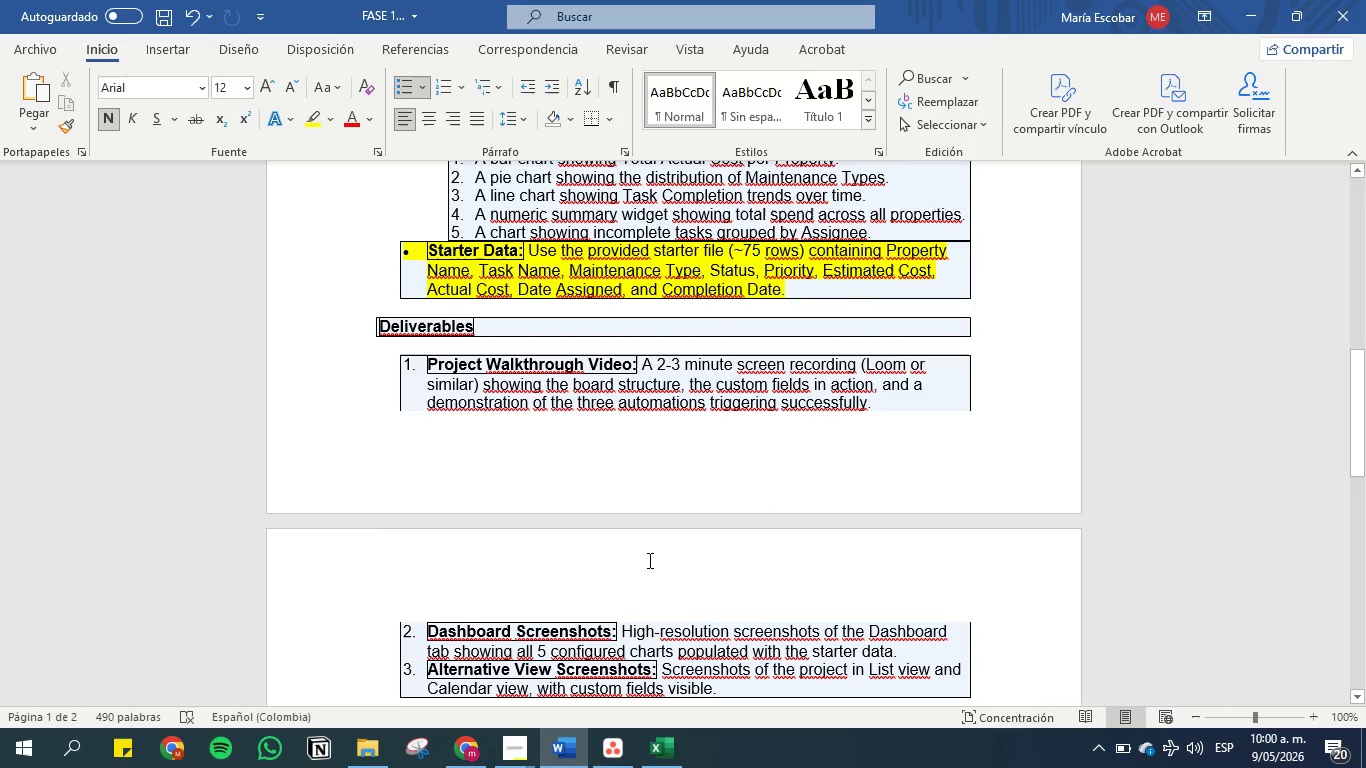 
wait(10.77)
 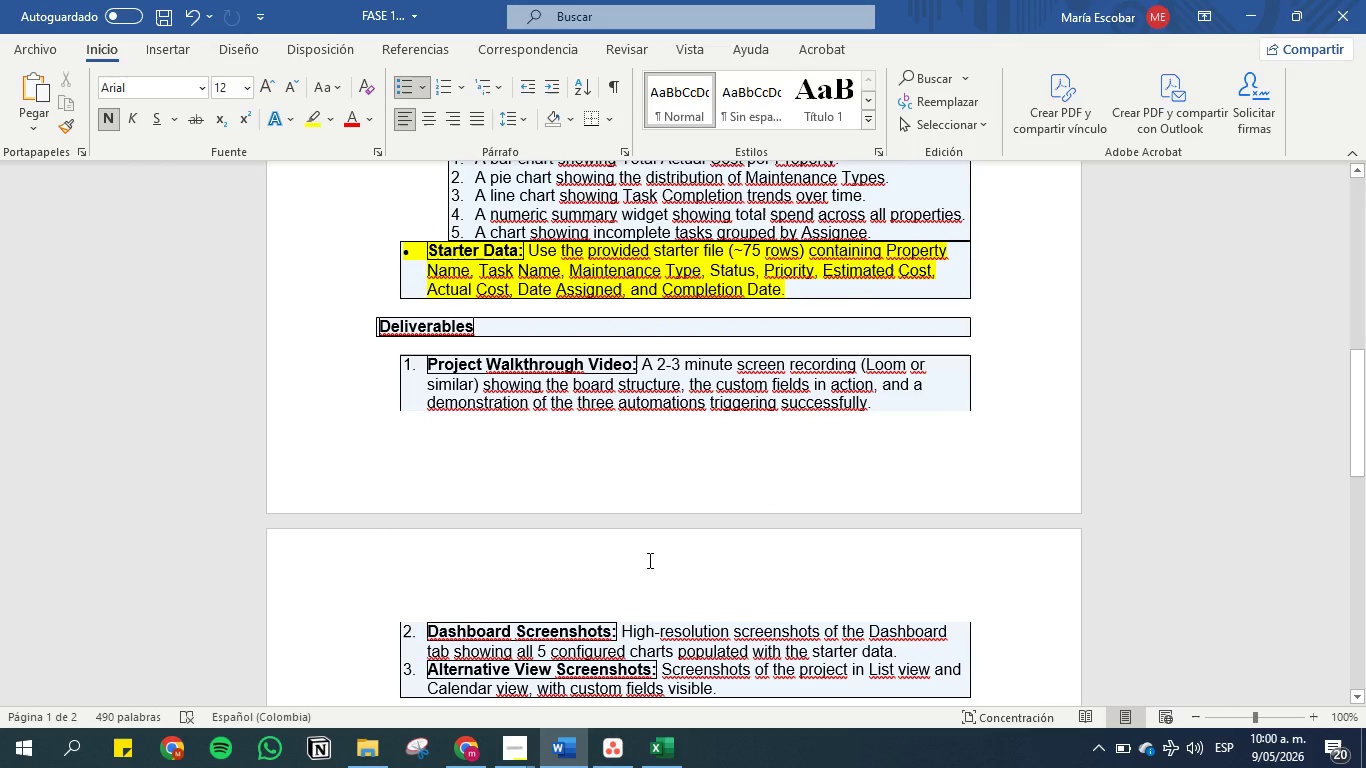 
scroll: coordinate [648, 560], scroll_direction: up, amount: 4.0
 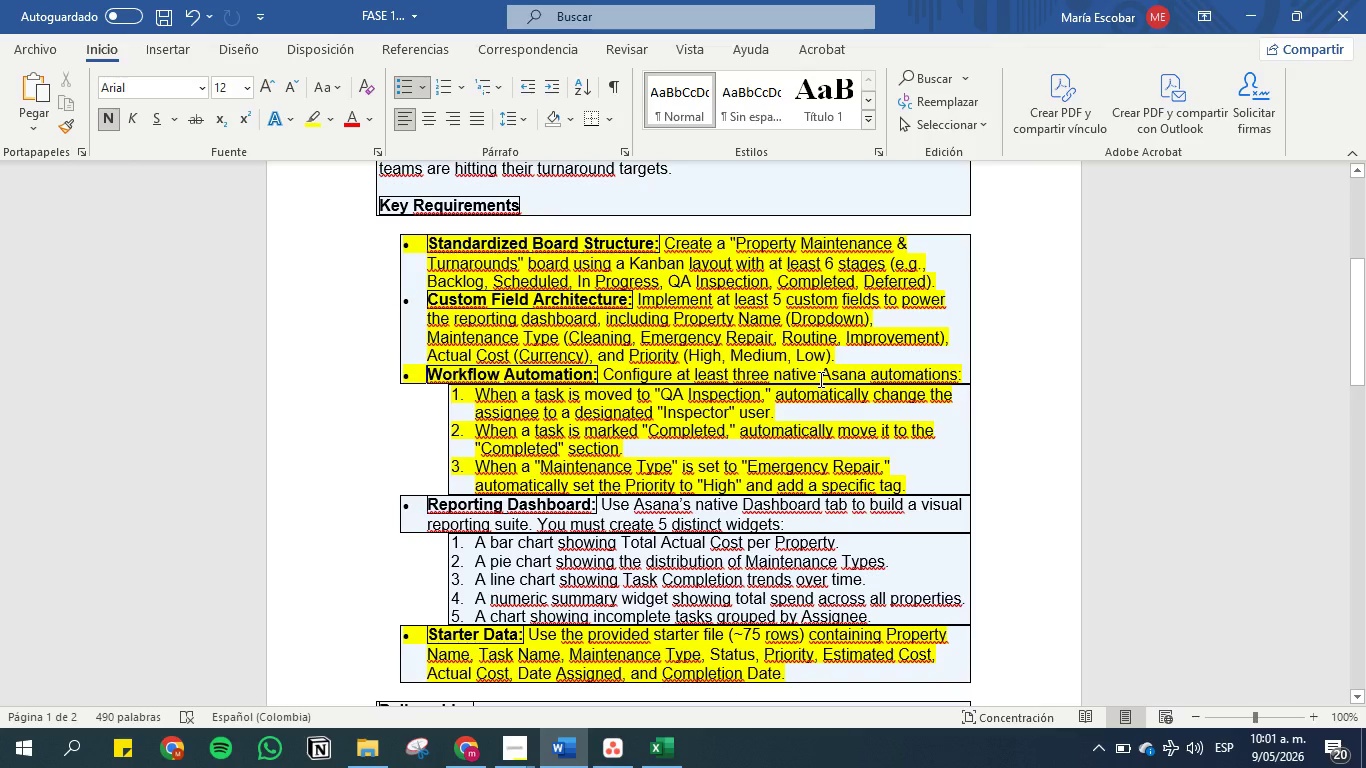 
wait(11.07)
 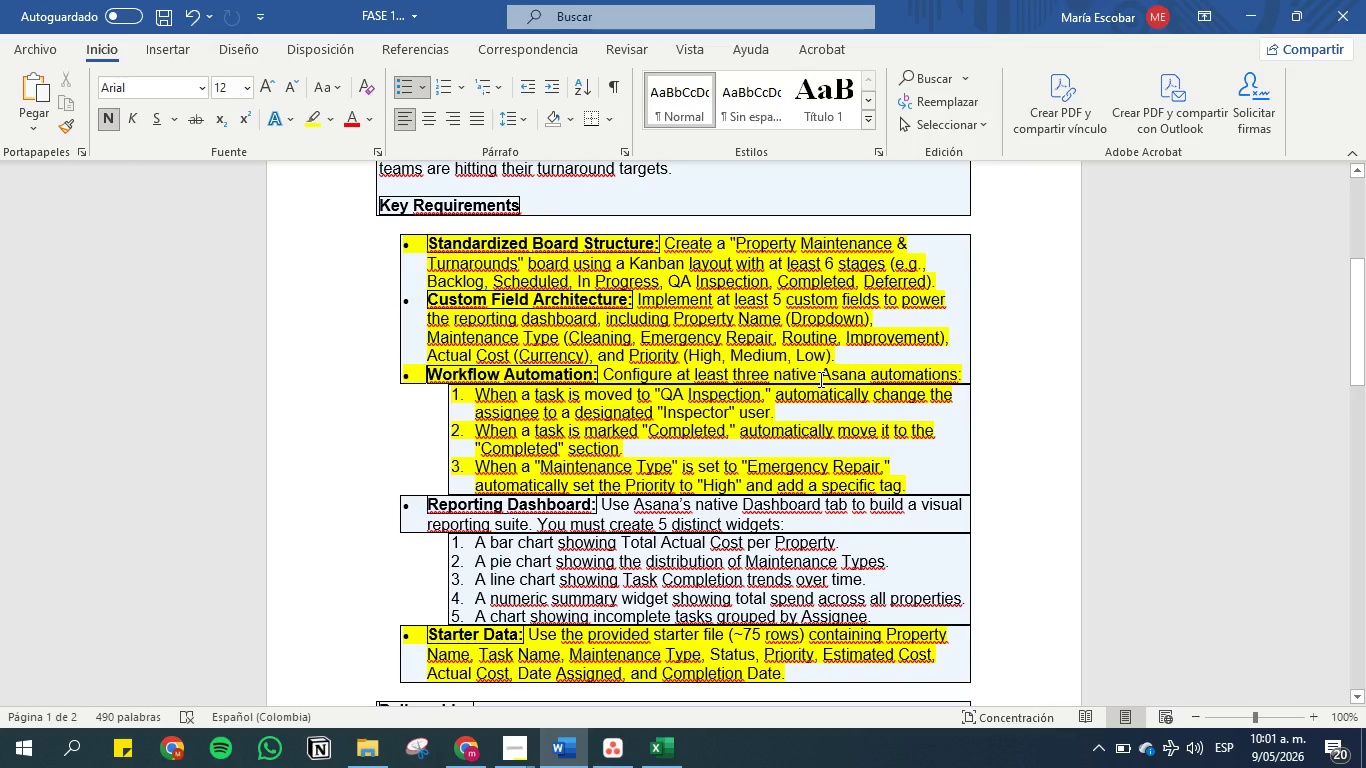 
scroll: coordinate [861, 519], scroll_direction: down, amount: 1.0
 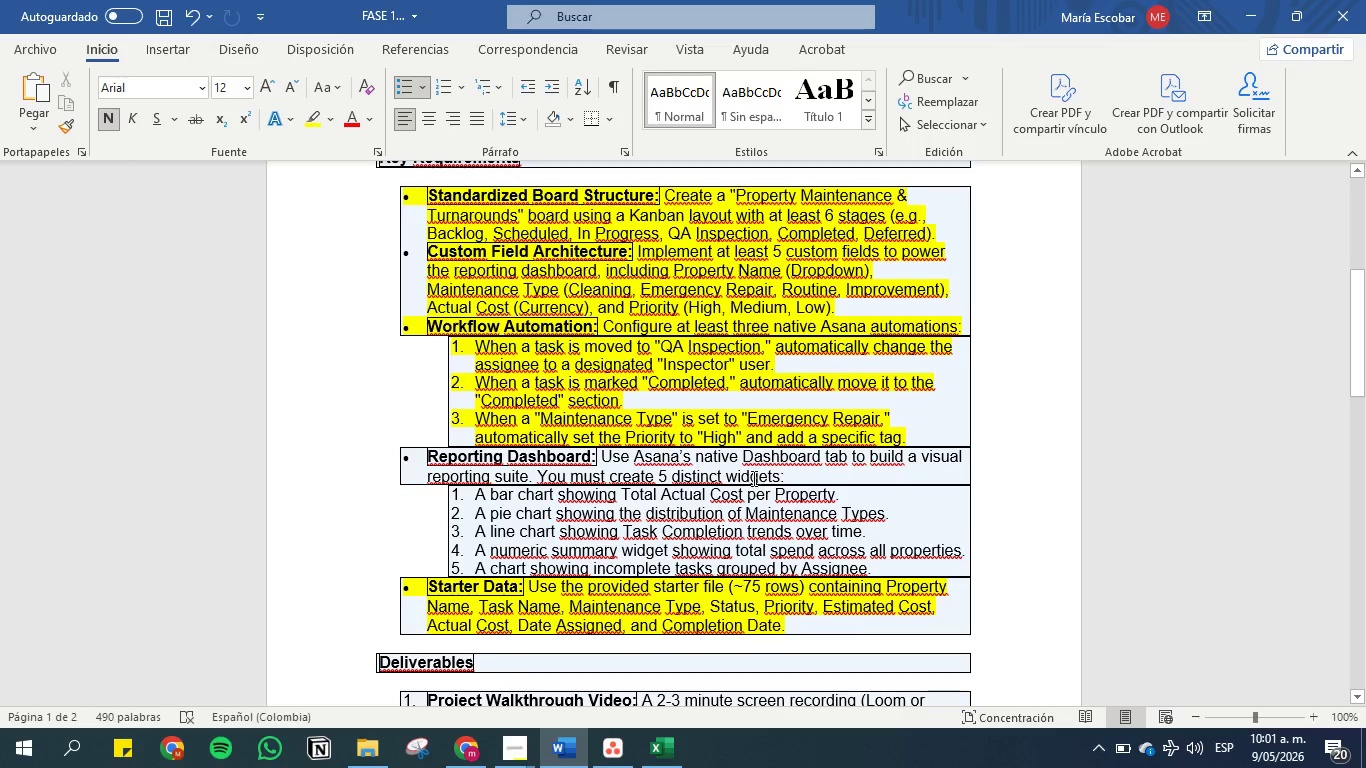 
wait(5.05)
 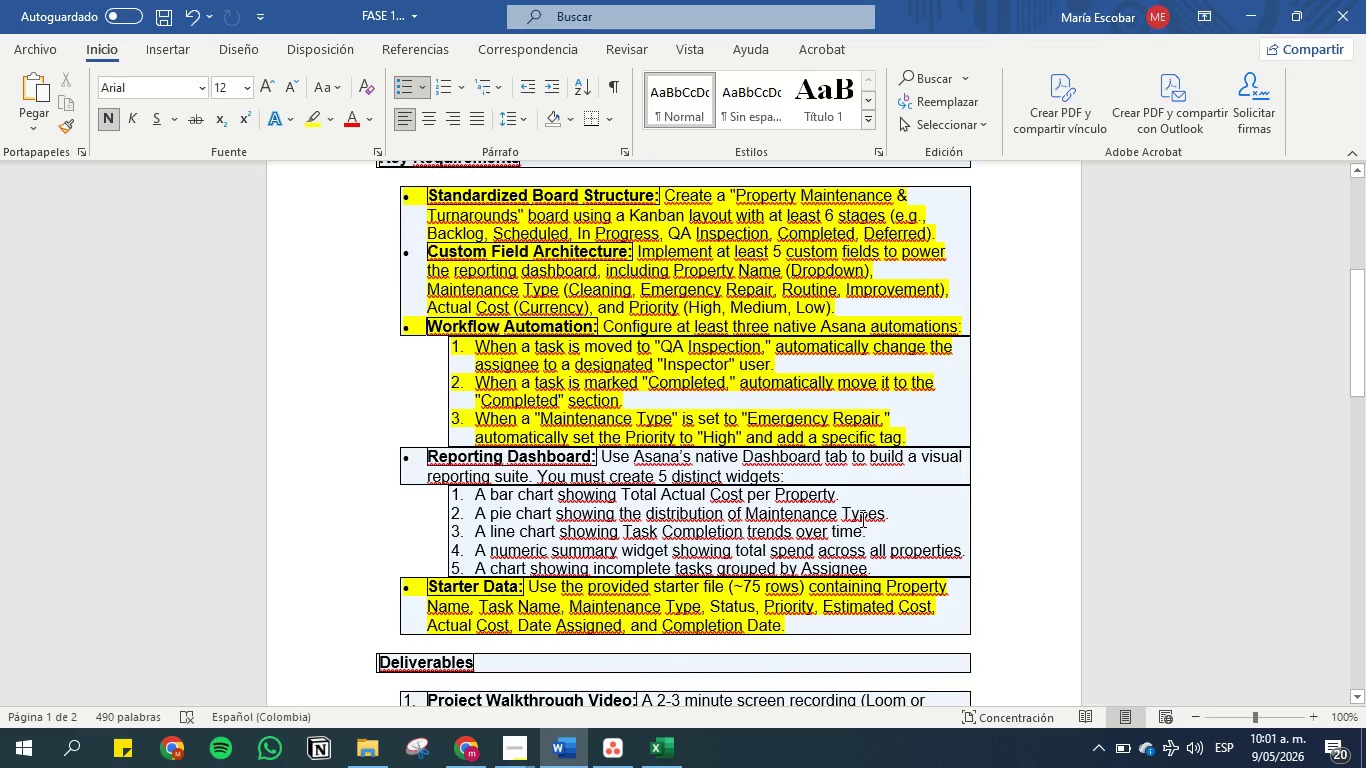 
left_click_drag(start_coordinate=[799, 473], to_coordinate=[406, 454])
 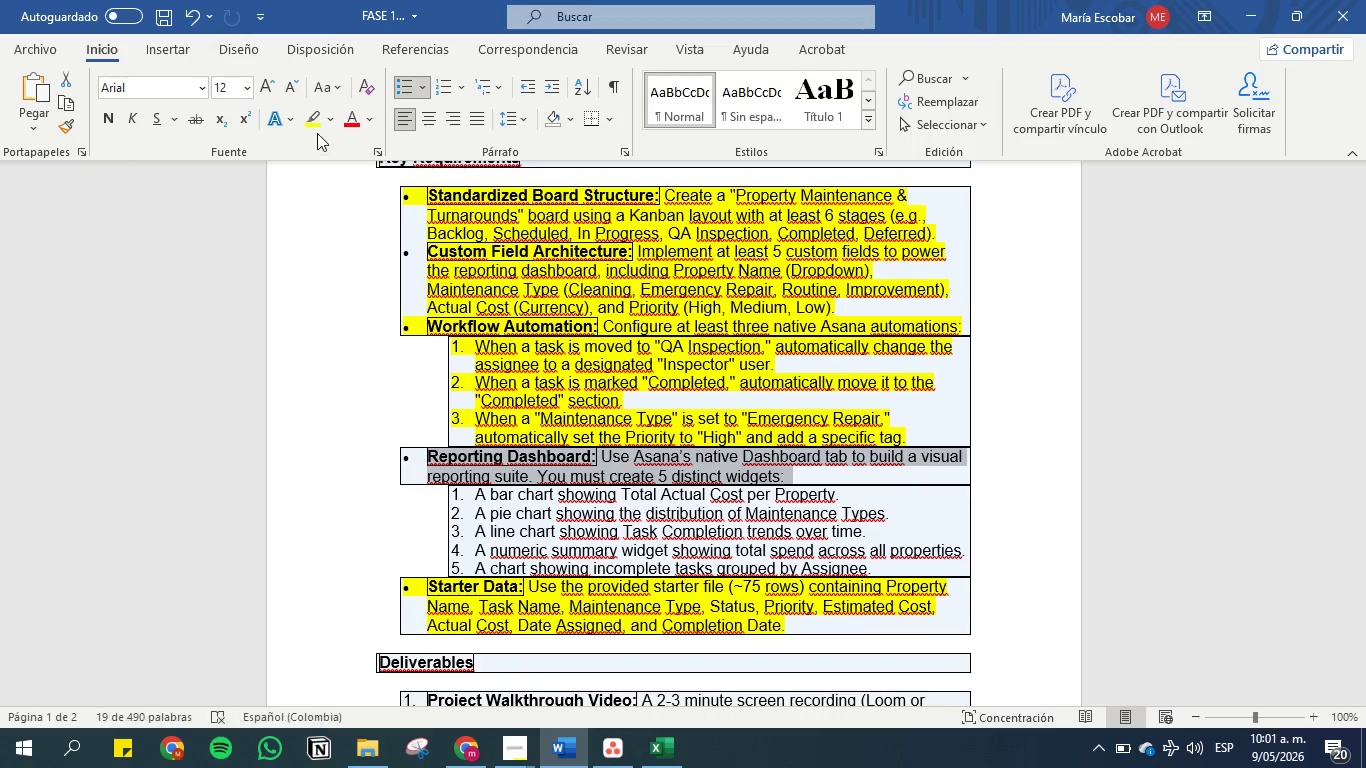 
left_click([317, 118])
 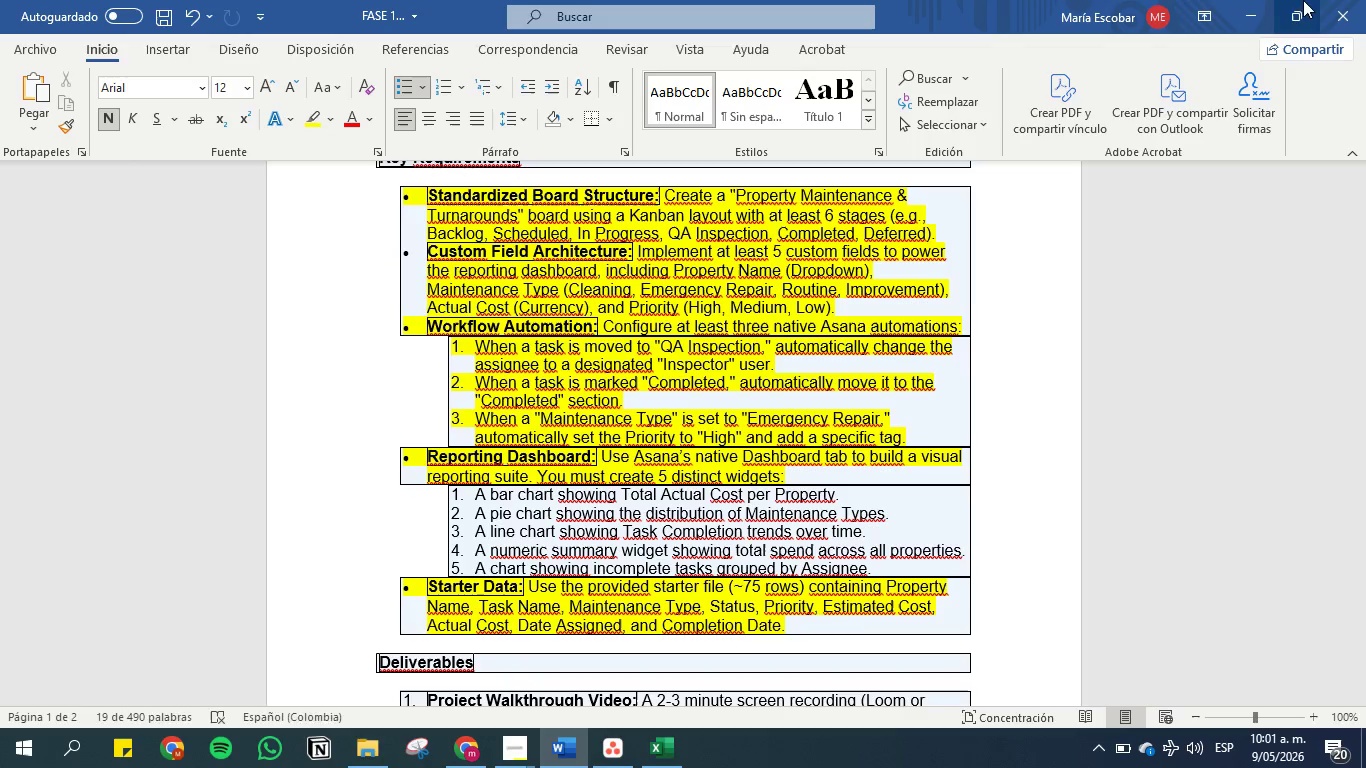 
left_click([1250, 13])
 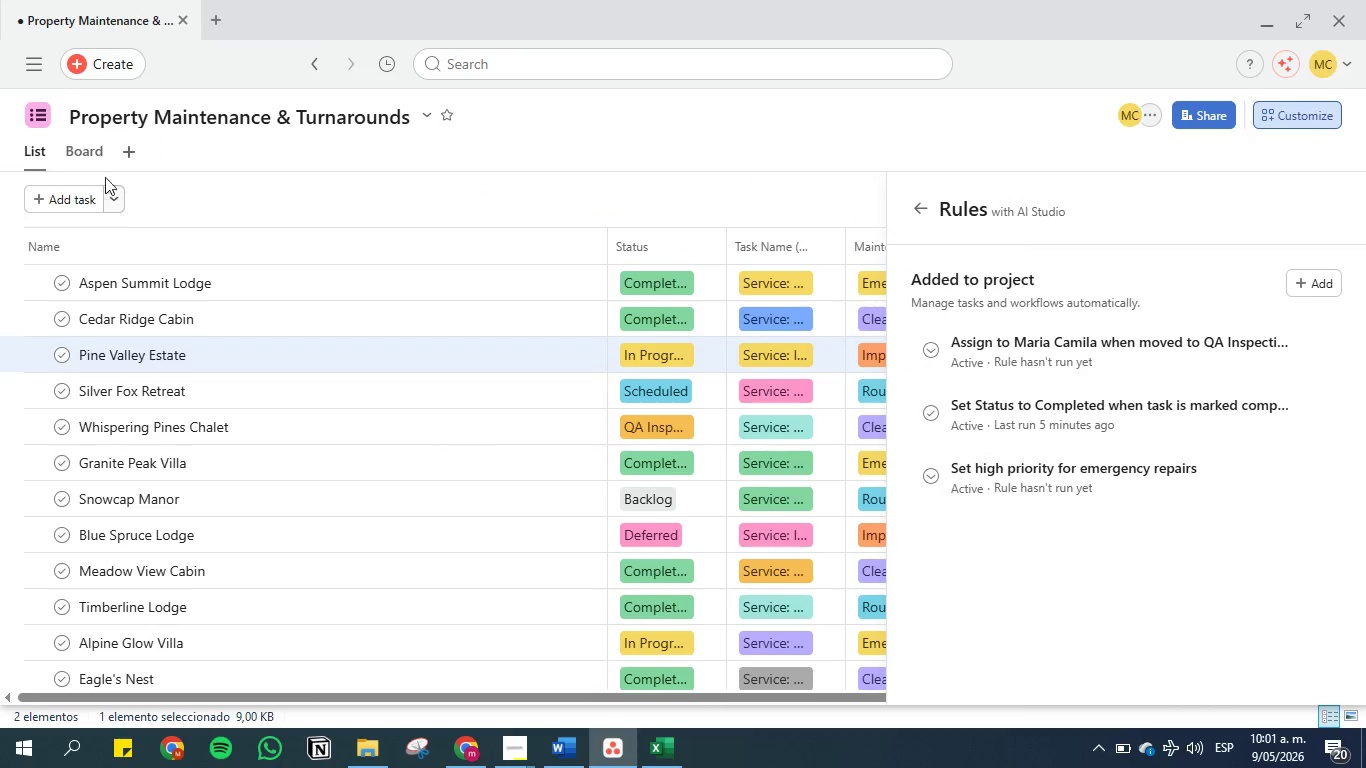 
left_click([127, 157])
 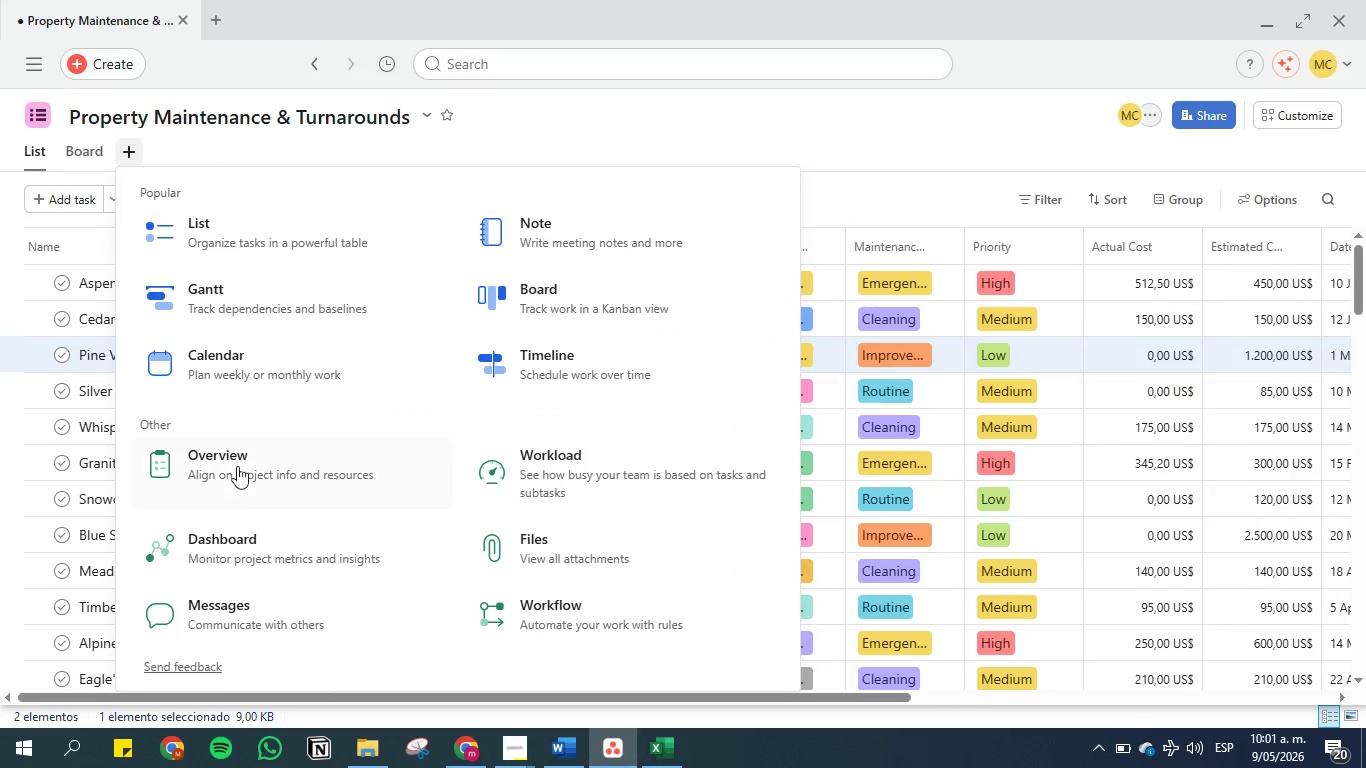 
left_click([255, 547])
 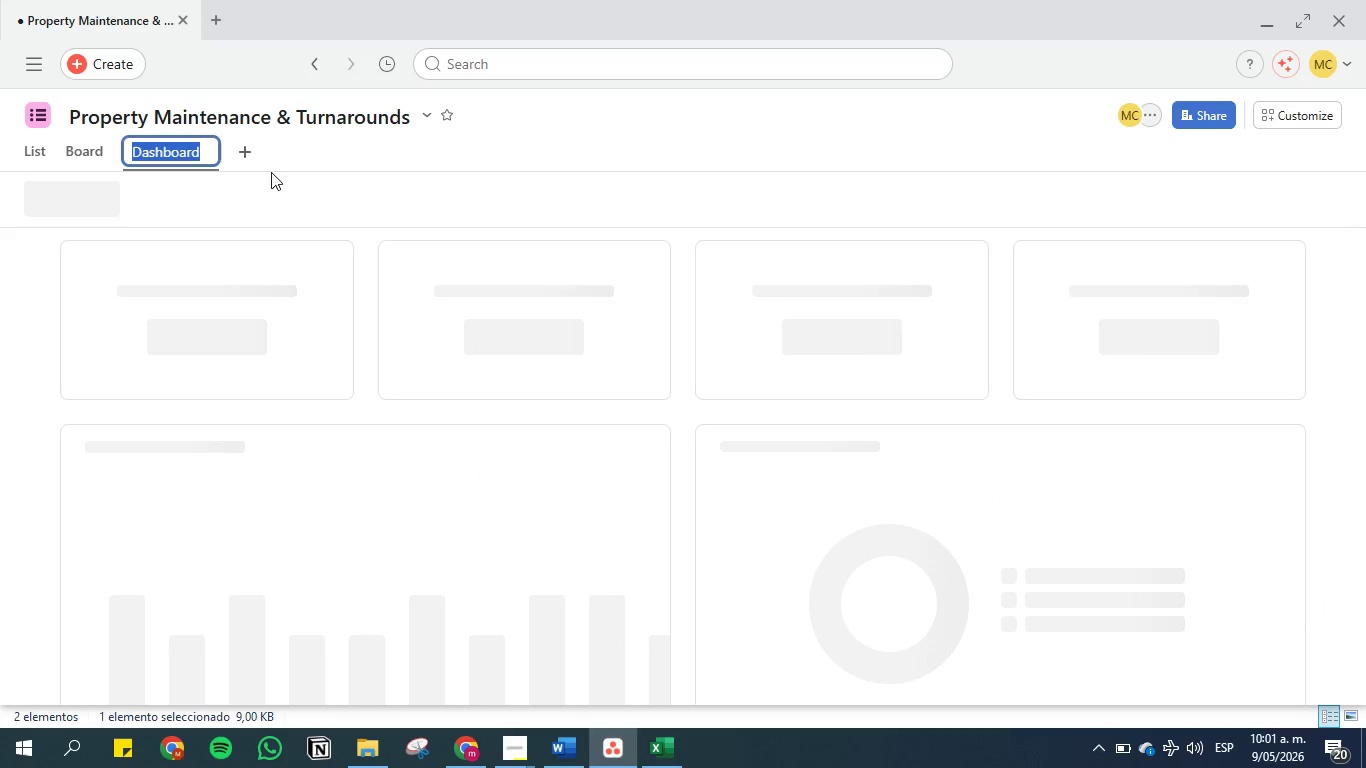 
left_click([274, 158])
 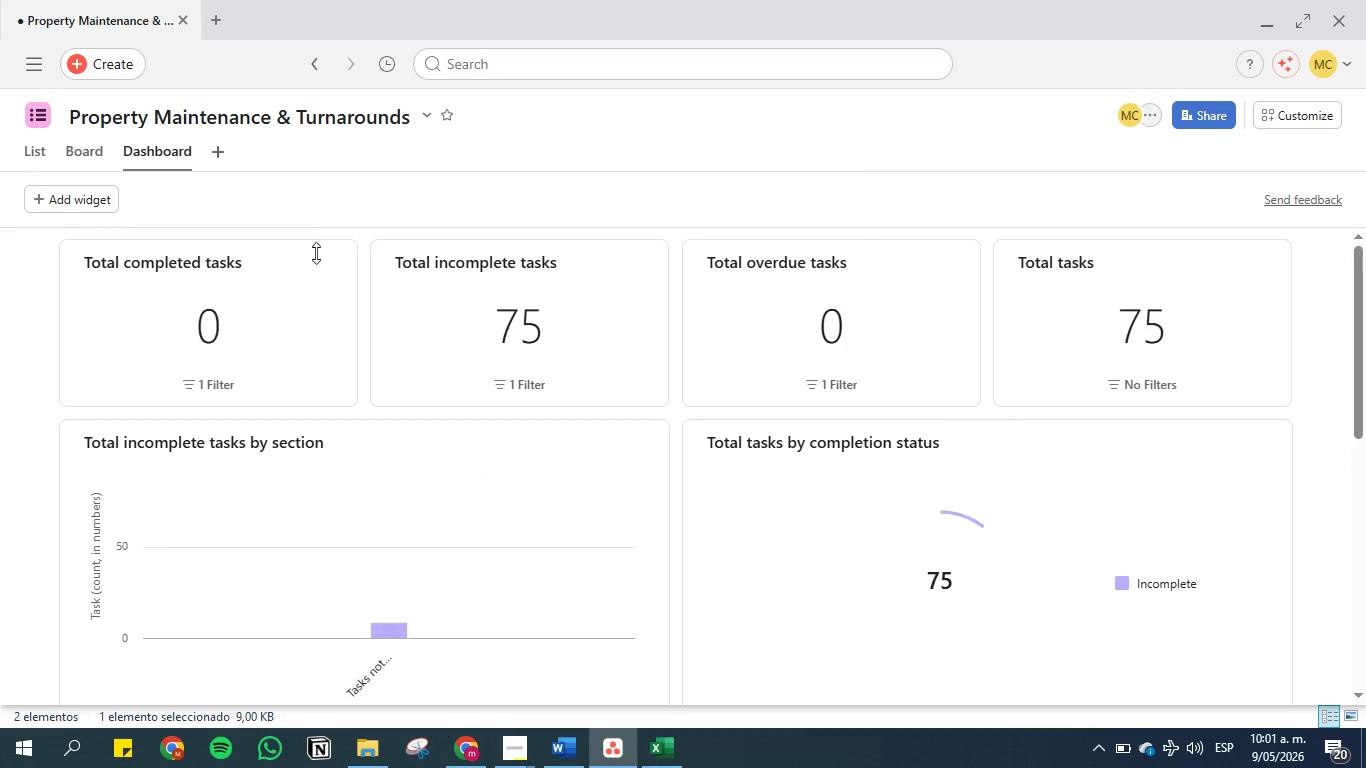 
left_click([333, 275])
 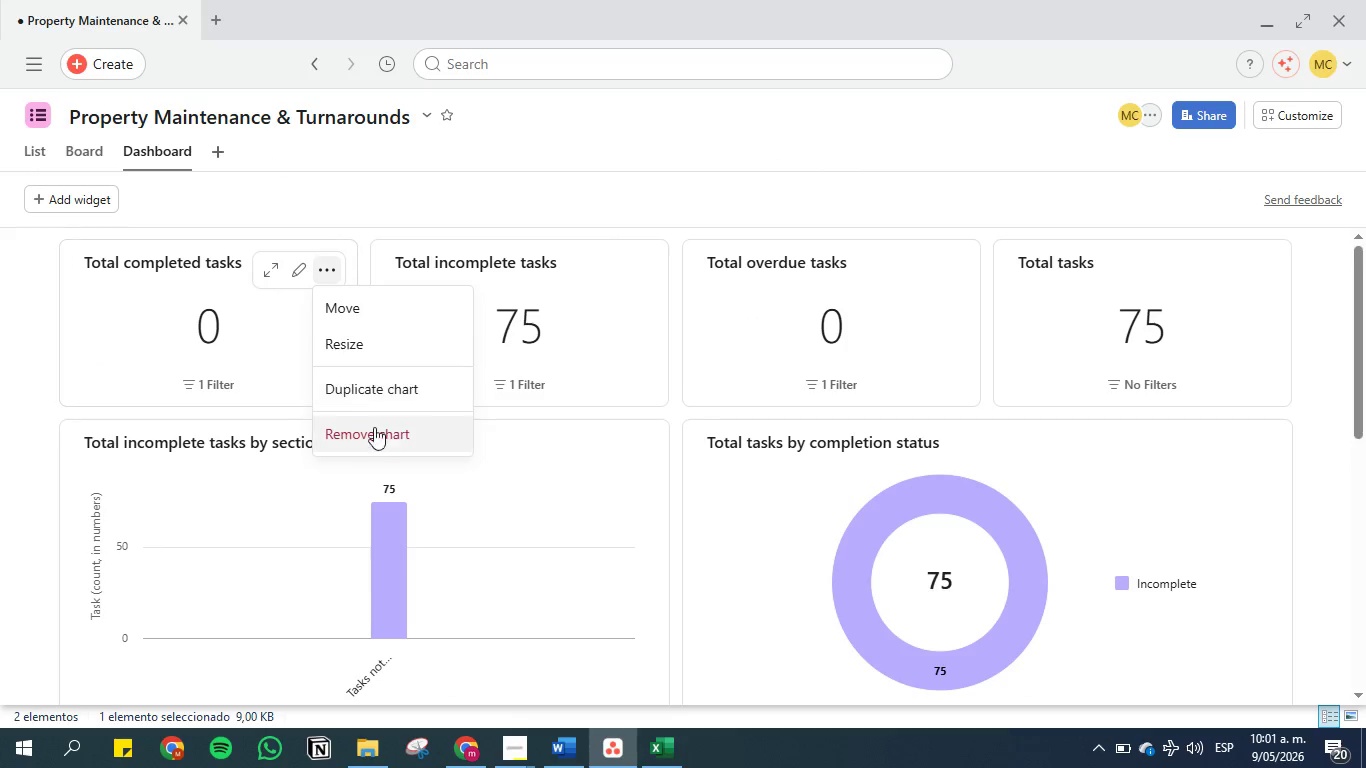 
left_click([376, 430])
 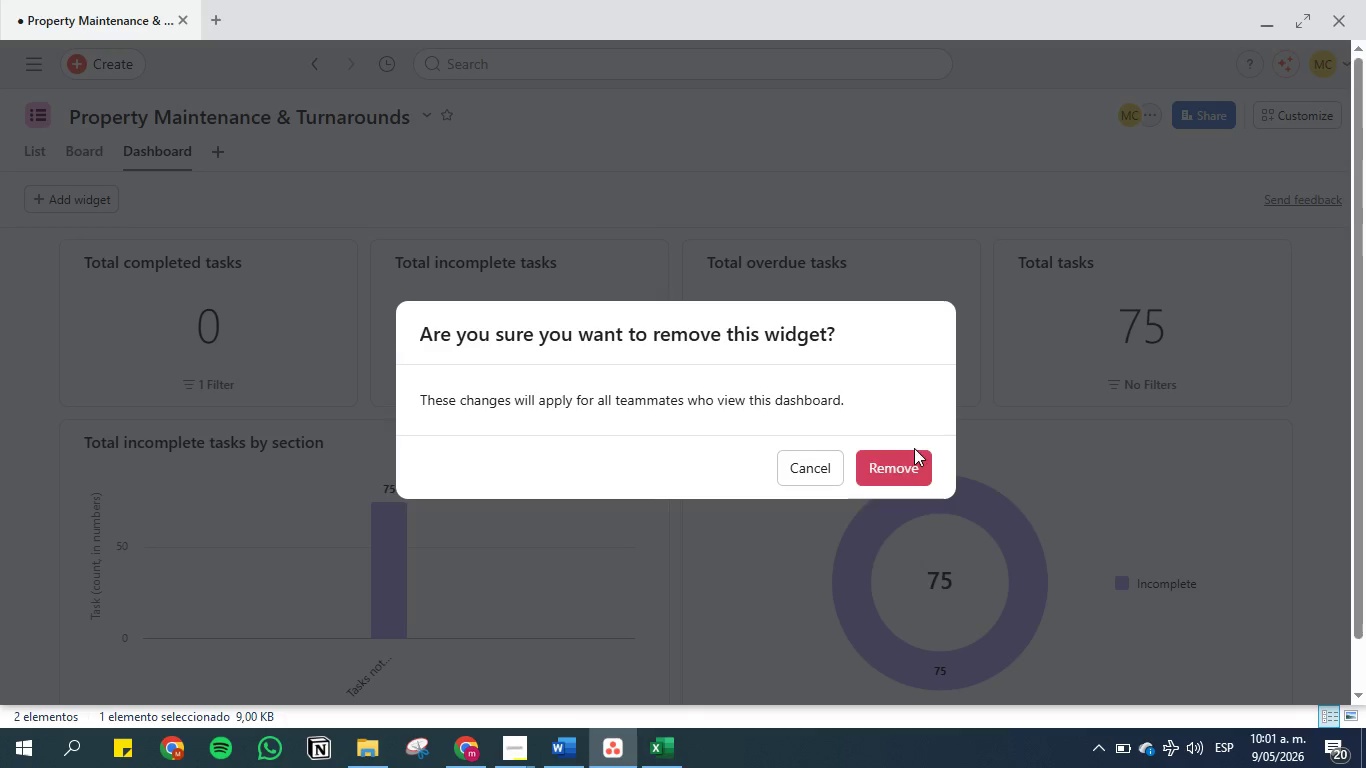 
left_click([908, 467])
 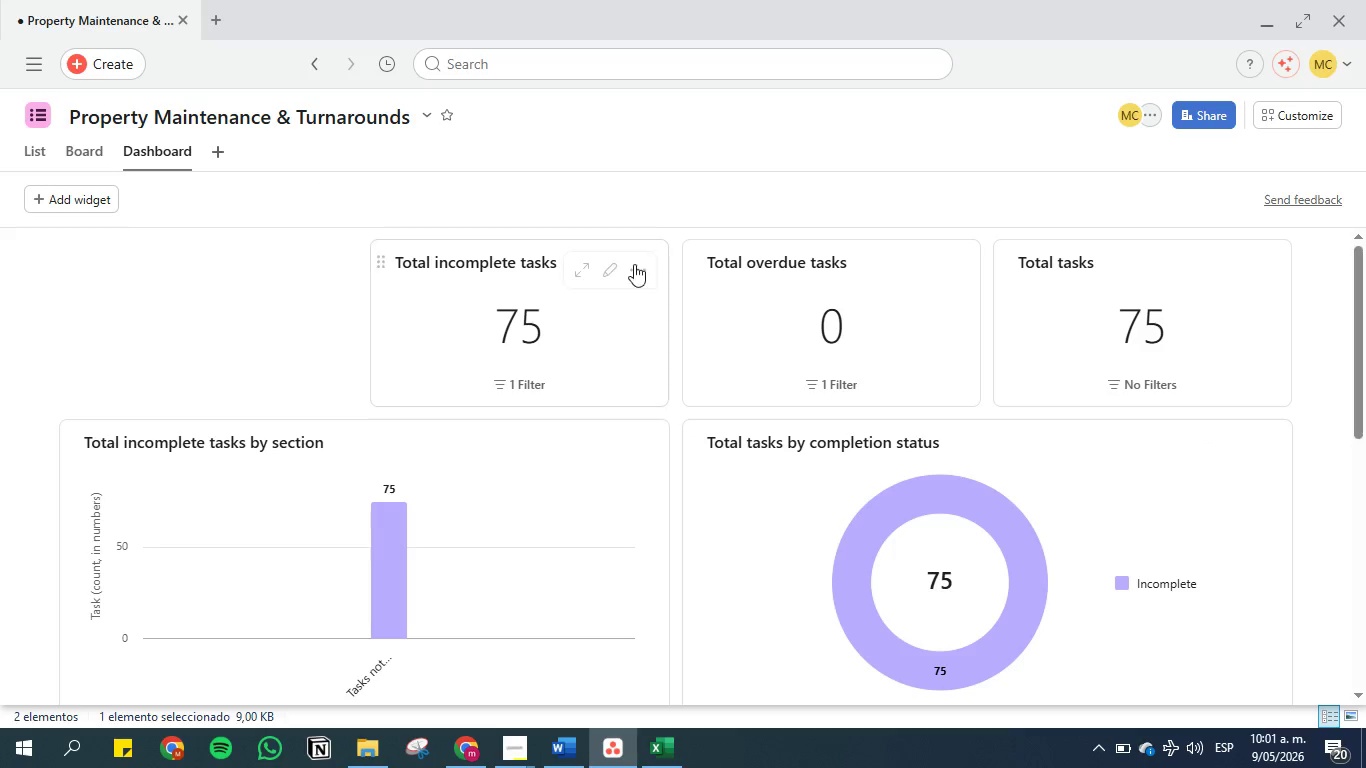 
left_click([637, 265])
 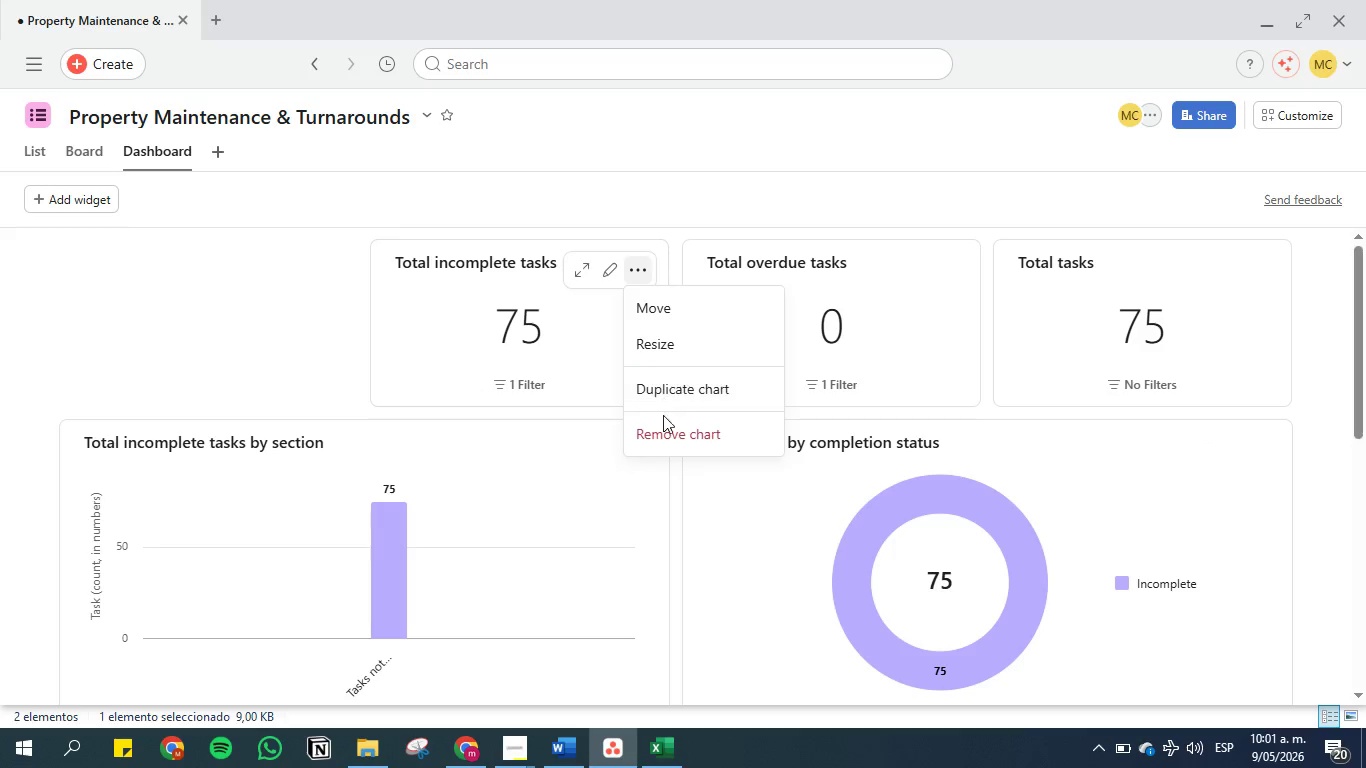 
left_click([664, 428])
 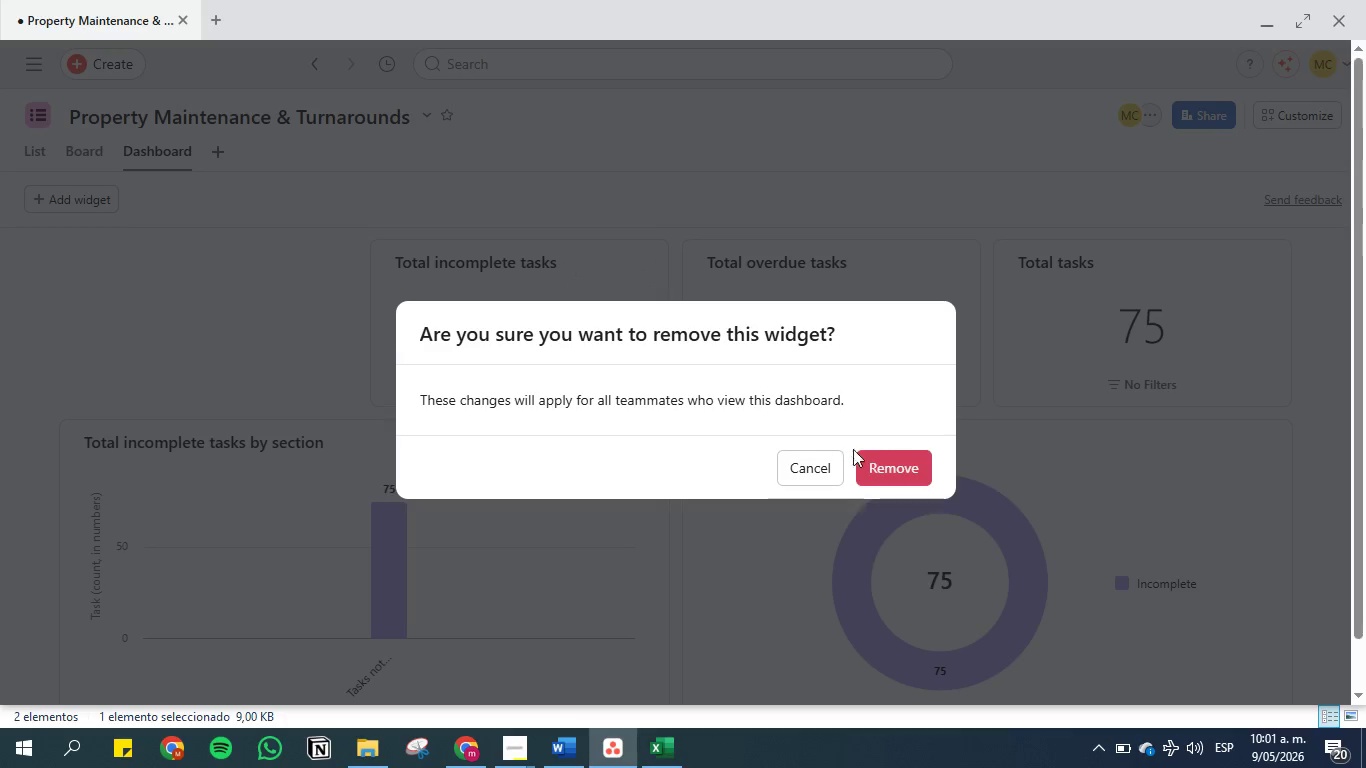 
left_click([887, 466])
 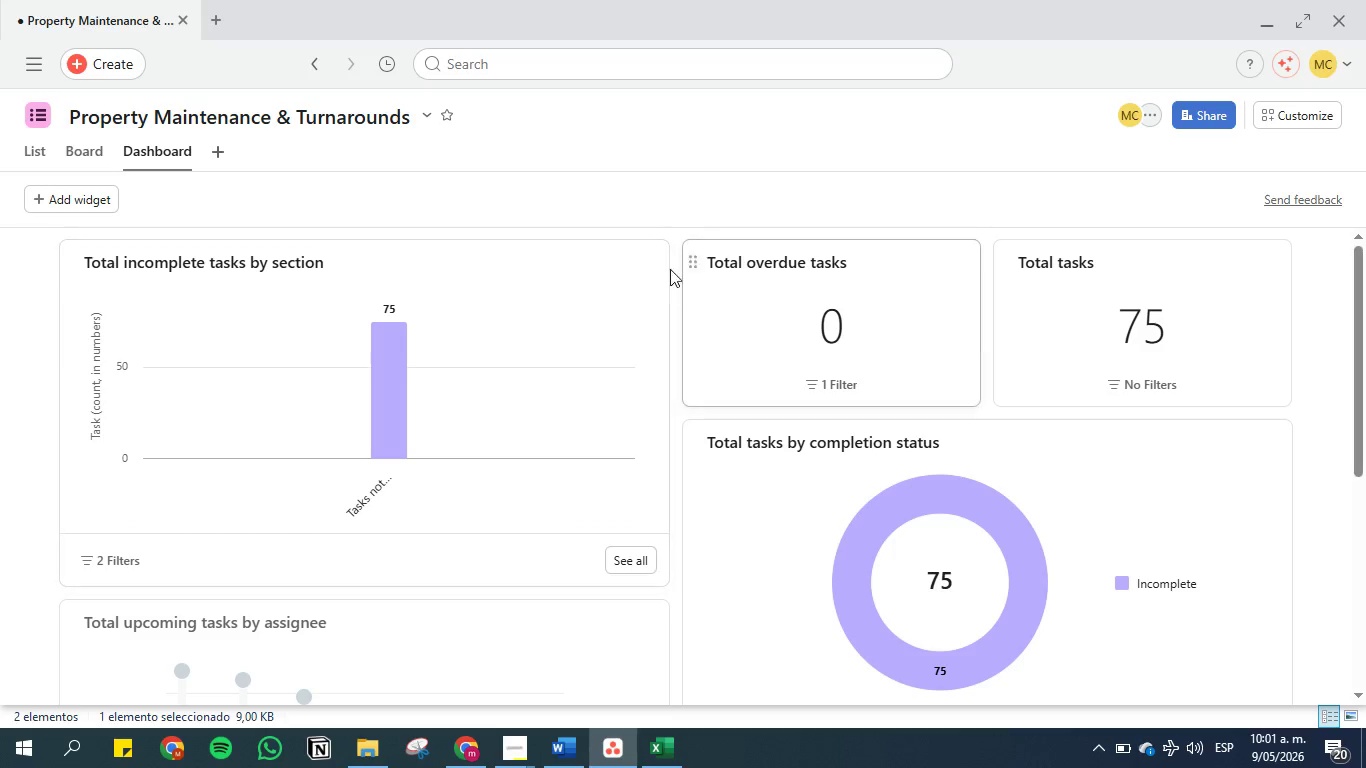 
left_click([649, 269])
 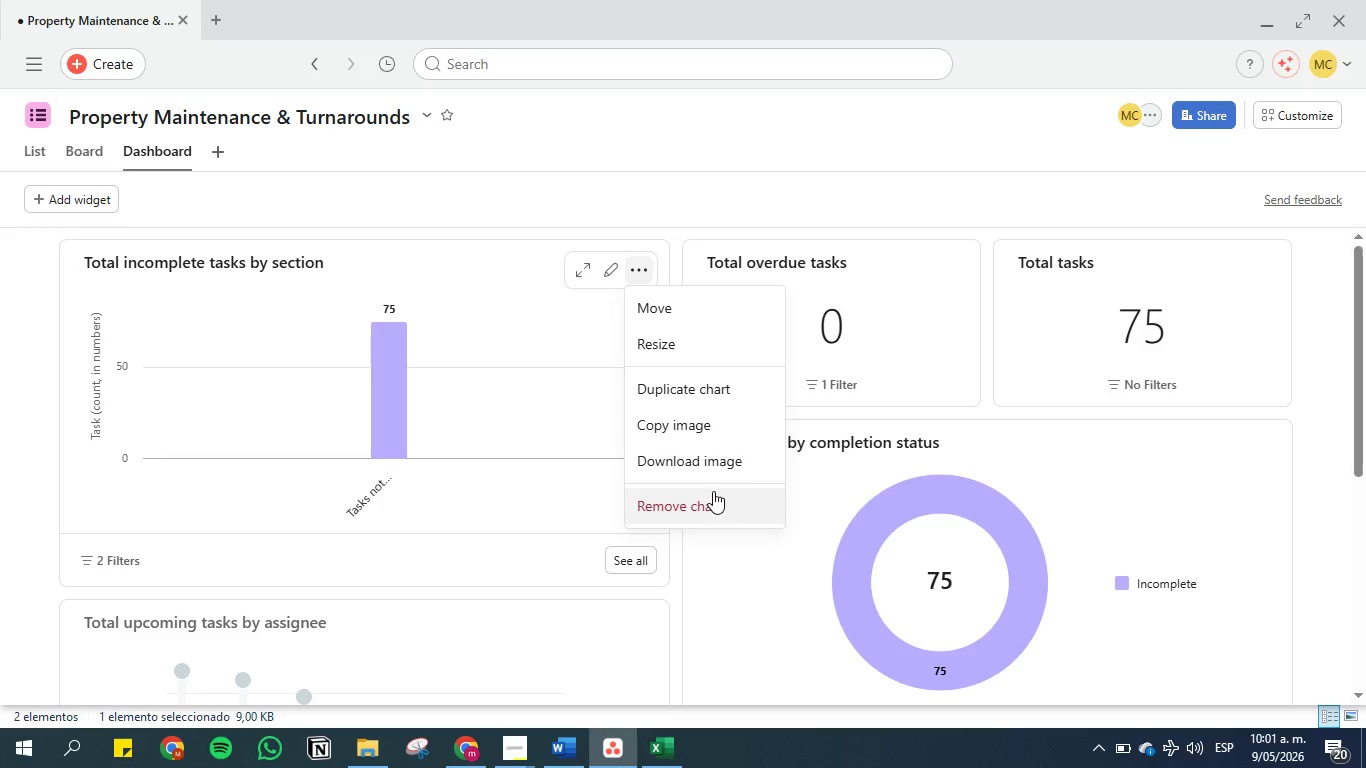 
left_click([713, 496])
 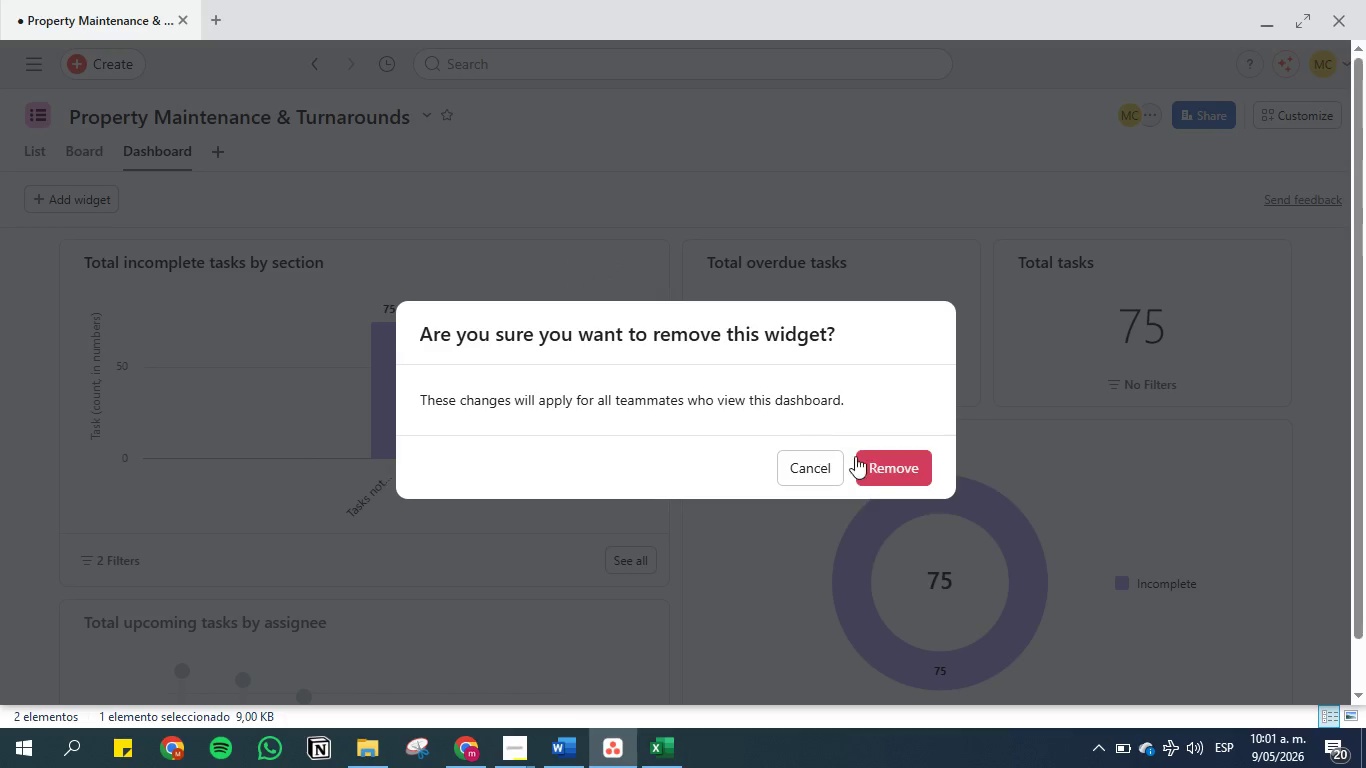 
left_click([870, 463])
 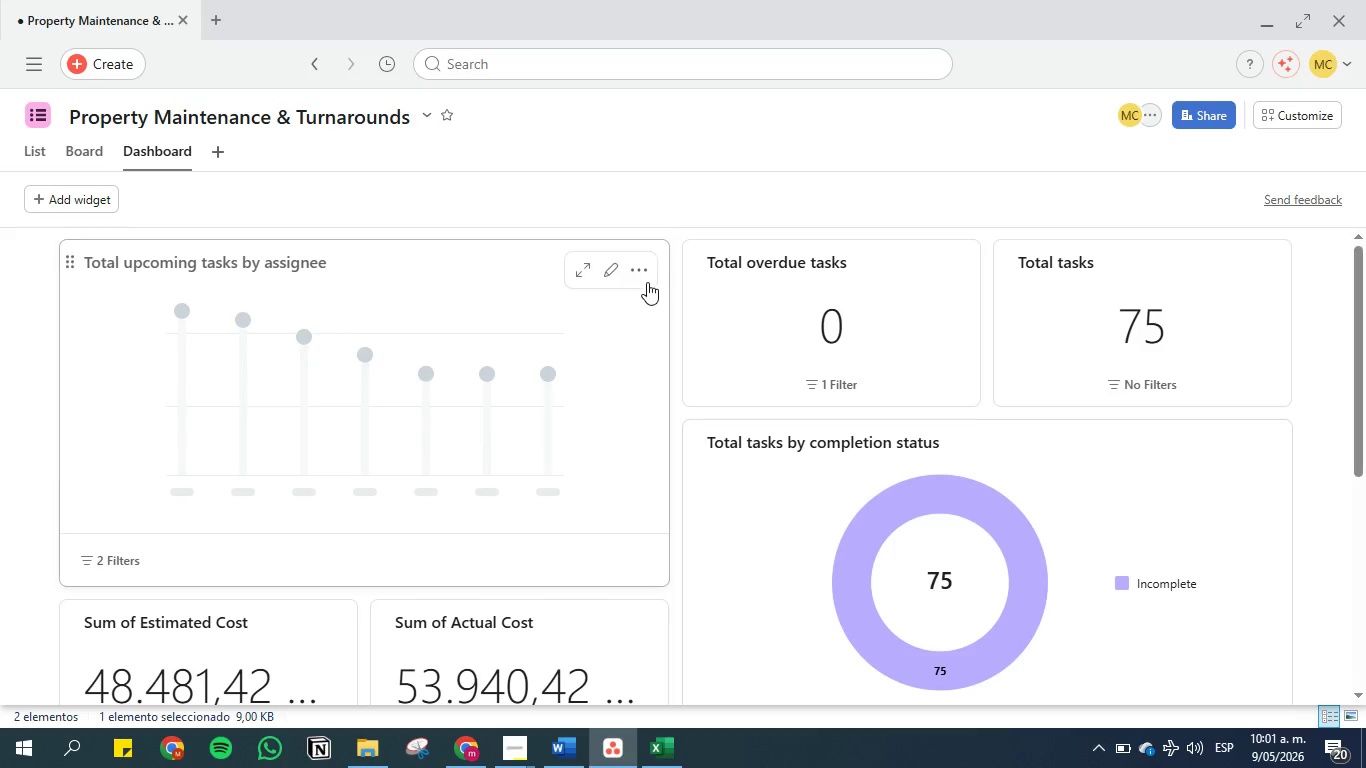 
left_click([645, 272])
 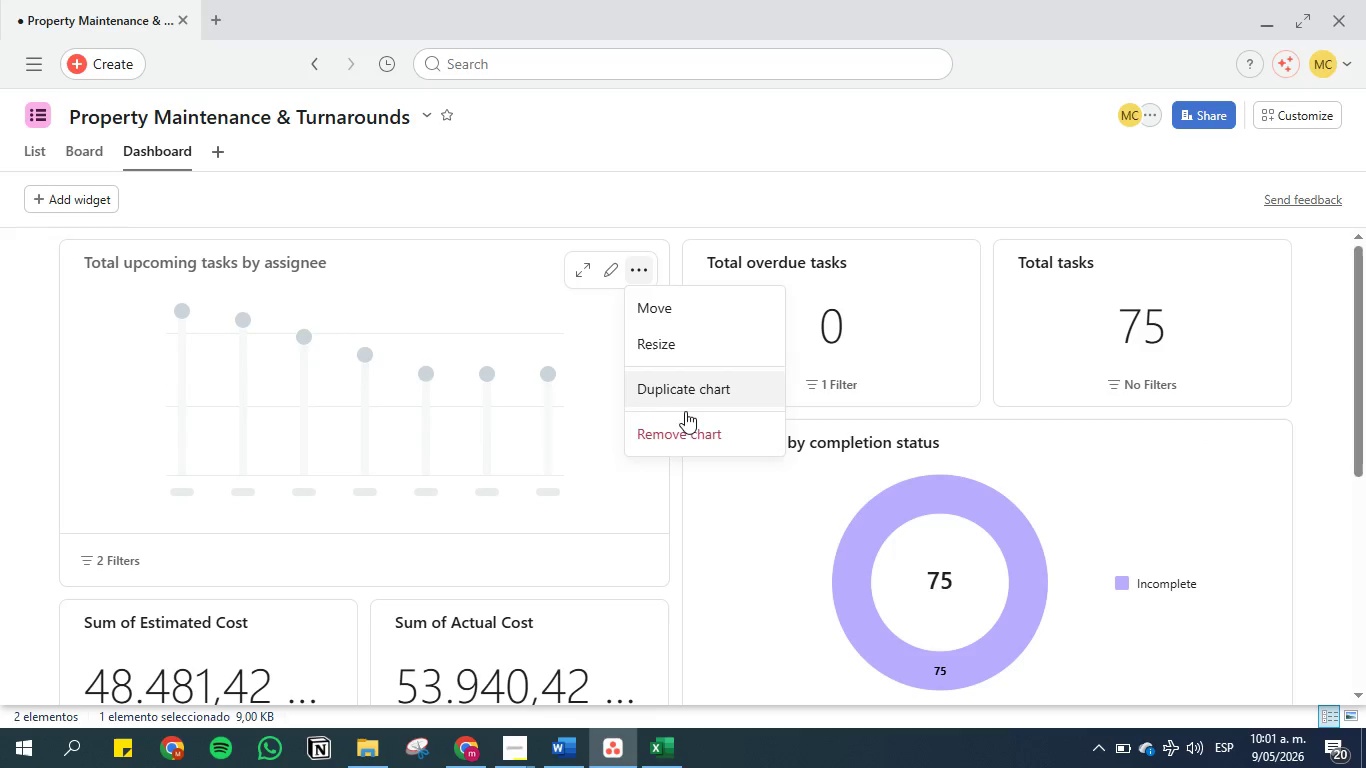 
left_click([688, 431])
 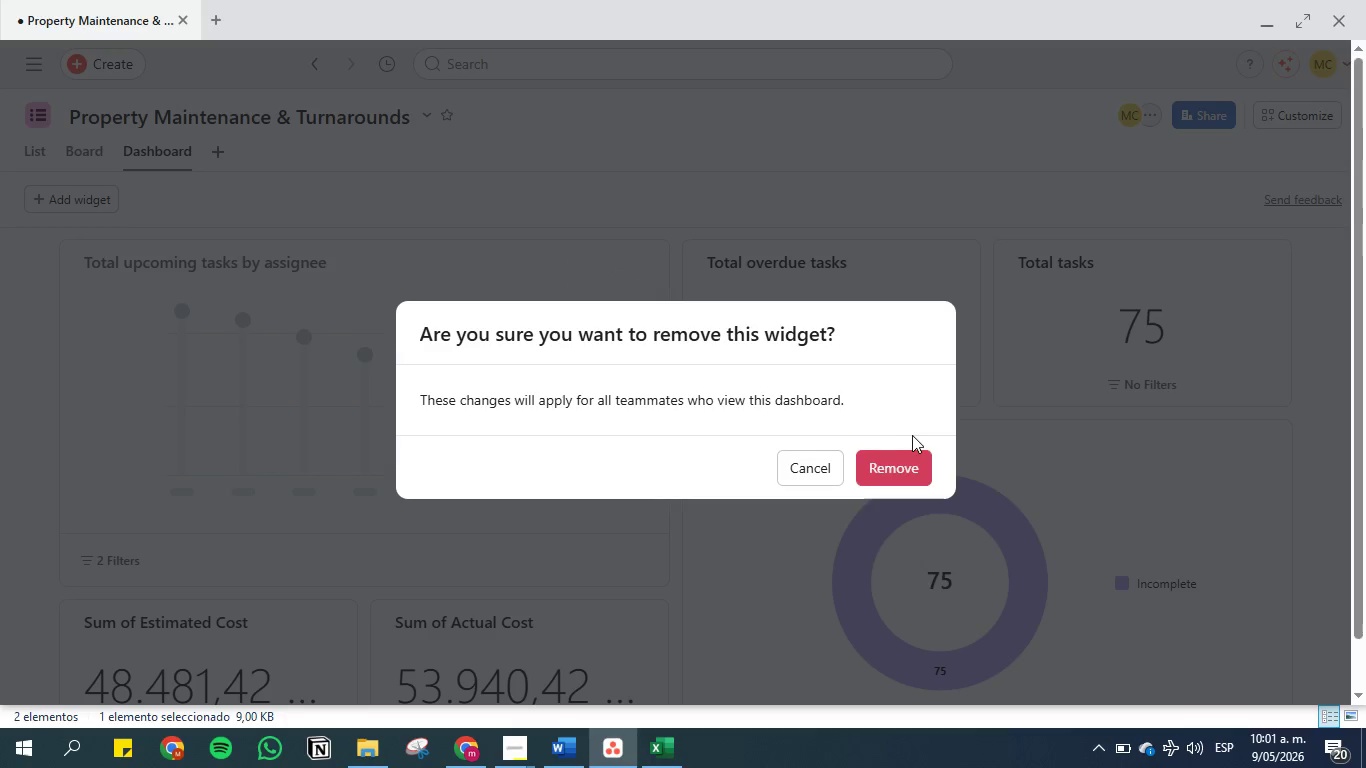 
left_click([912, 455])
 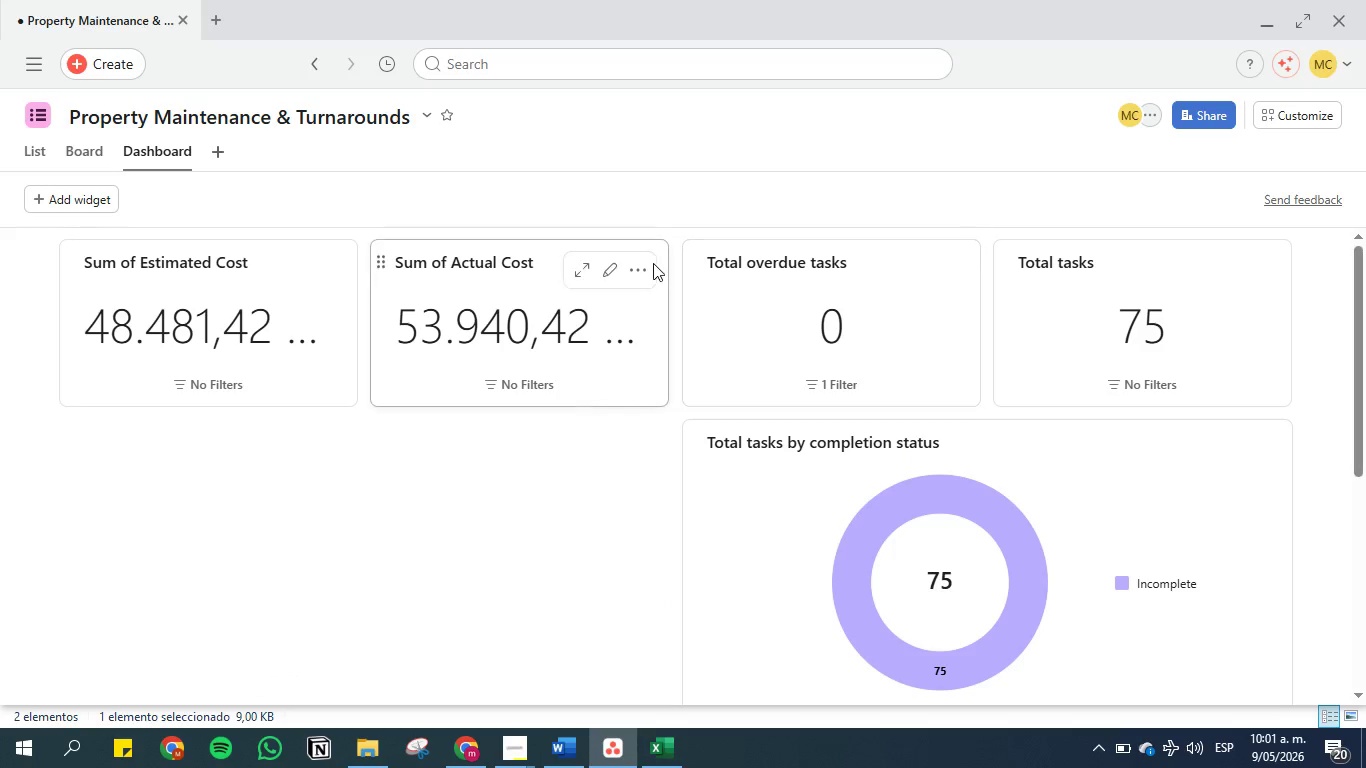 
left_click([643, 263])
 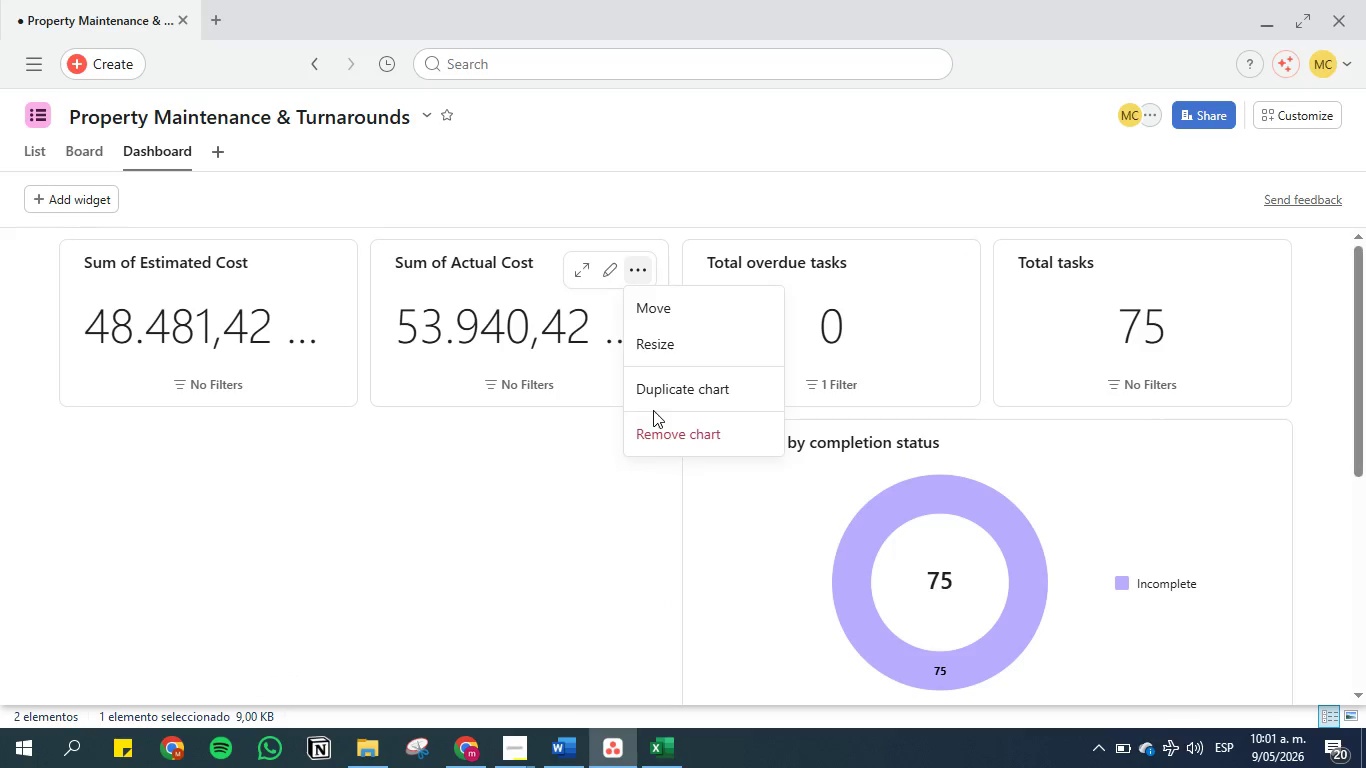 
left_click([656, 420])
 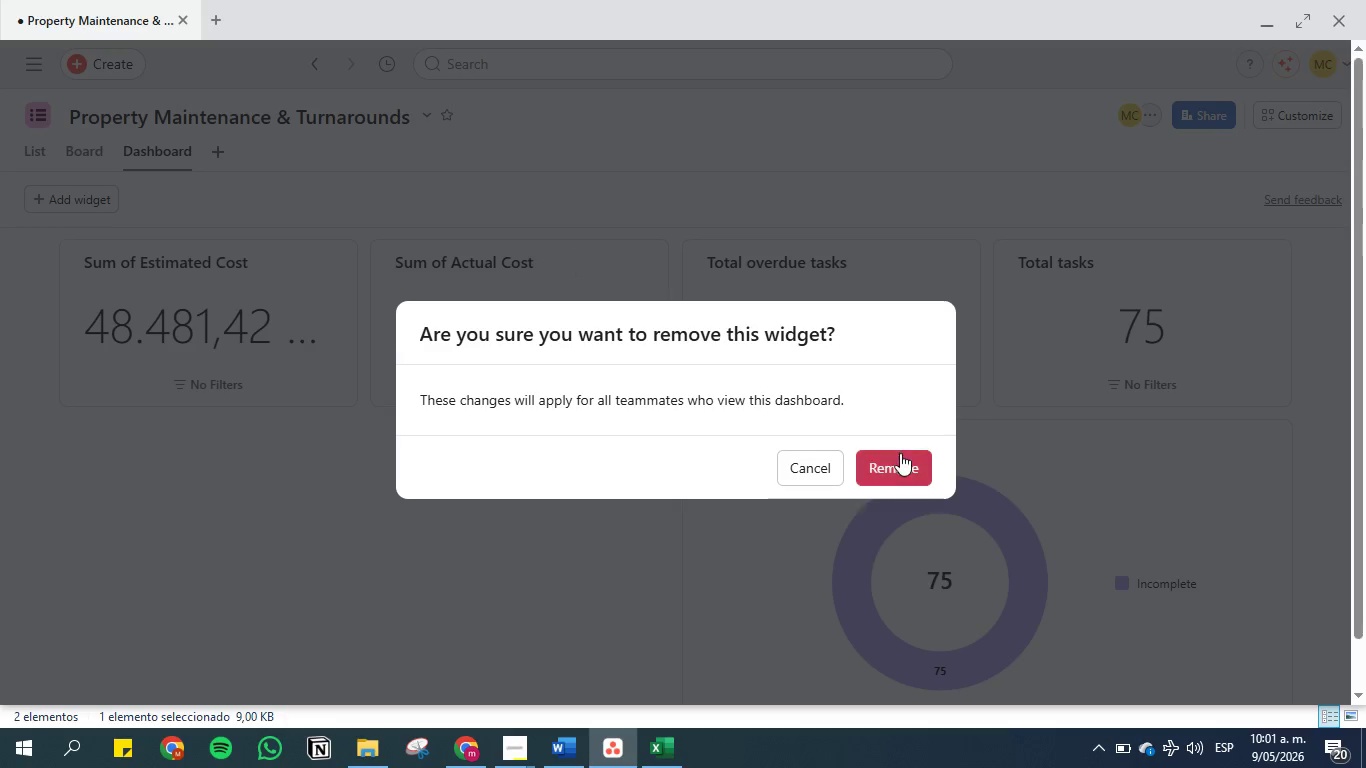 
left_click([895, 467])
 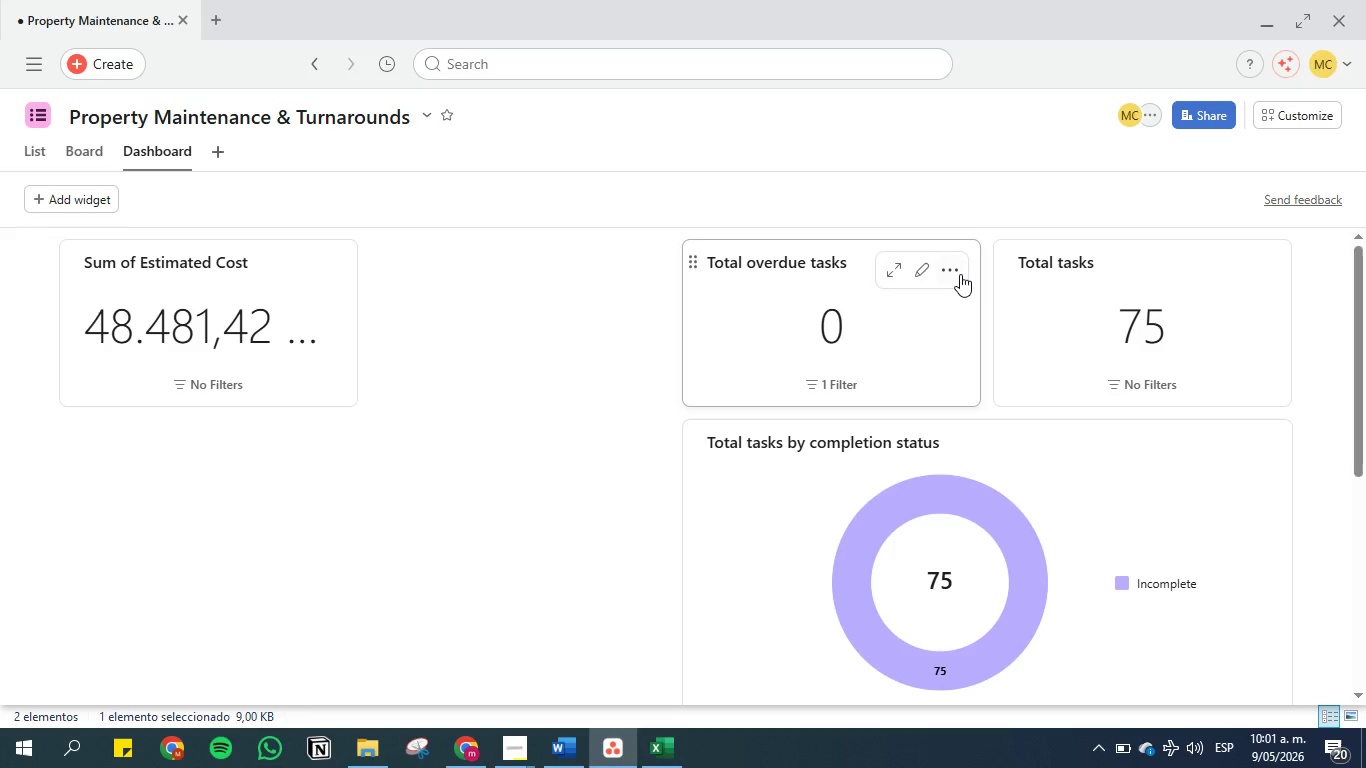 
left_click([960, 274])
 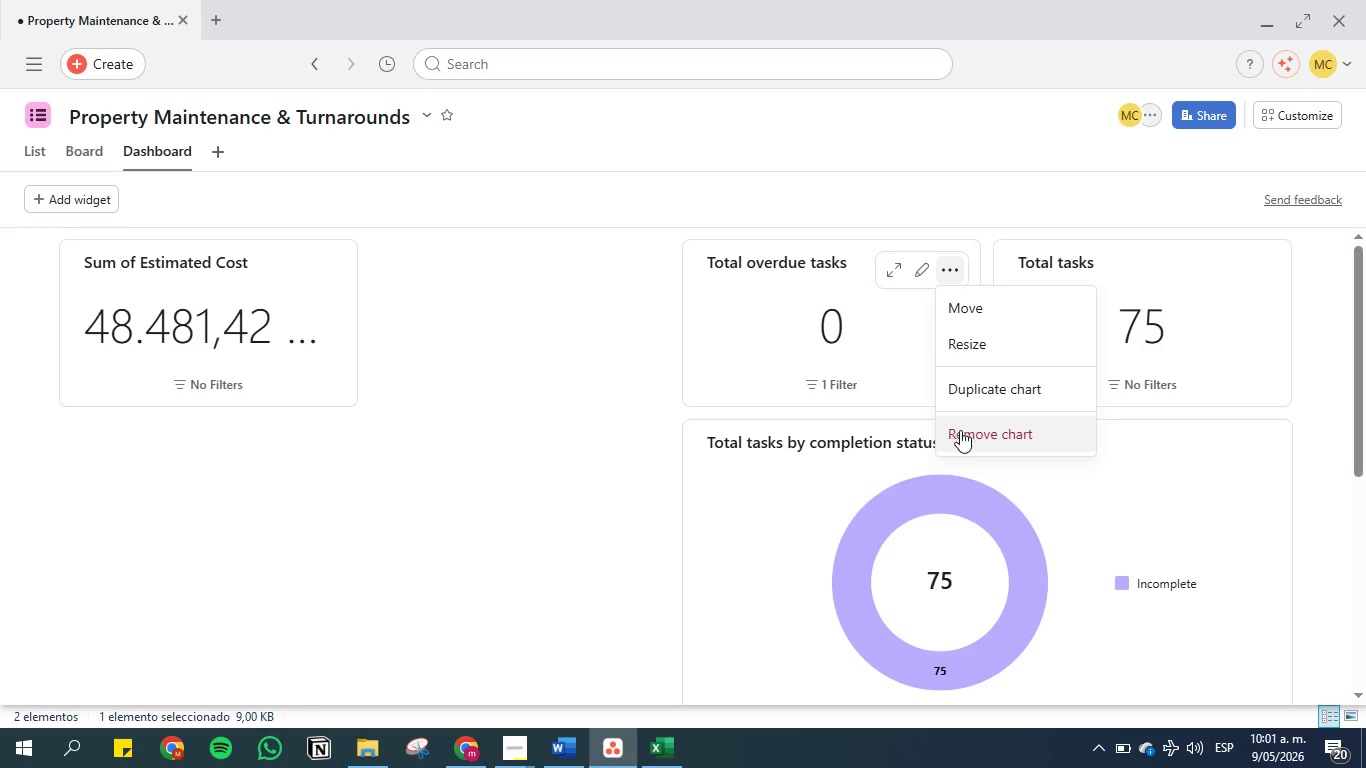 
left_click([960, 431])
 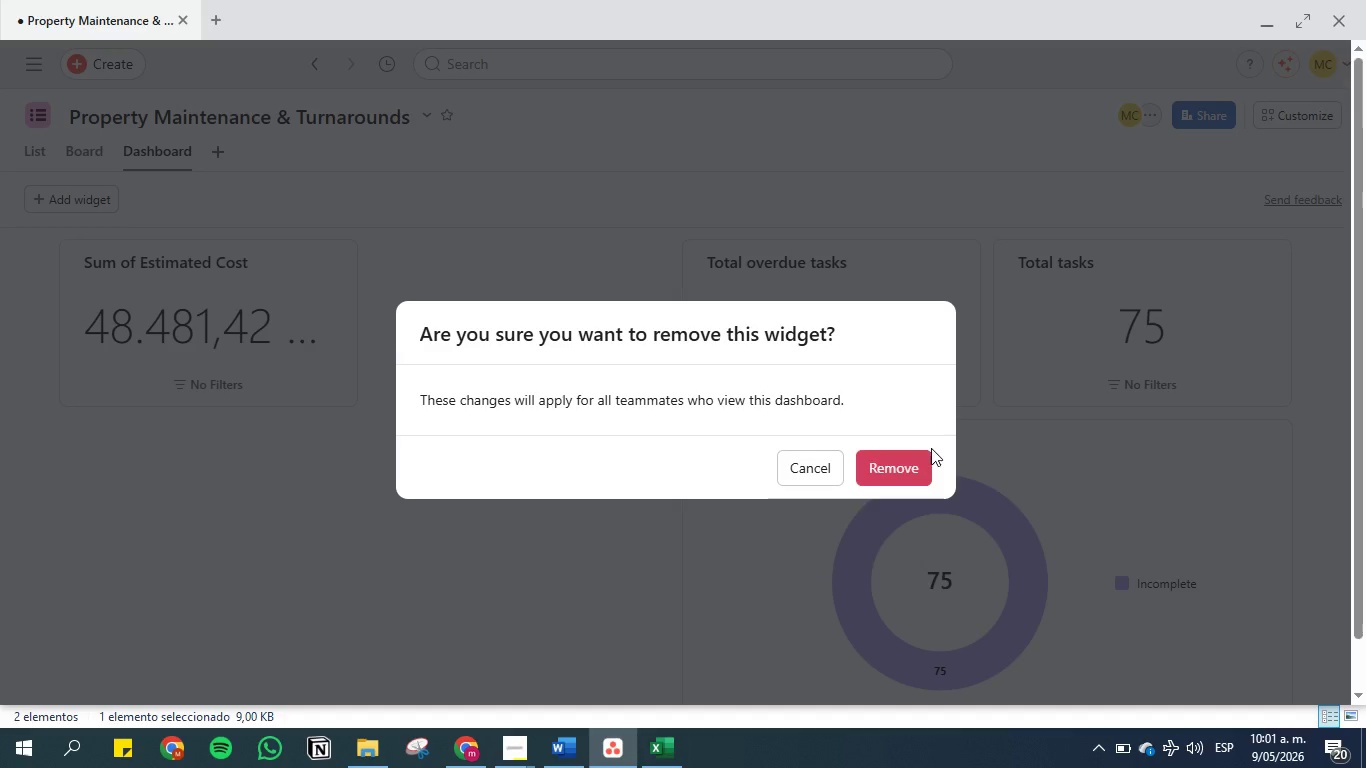 
left_click([893, 474])
 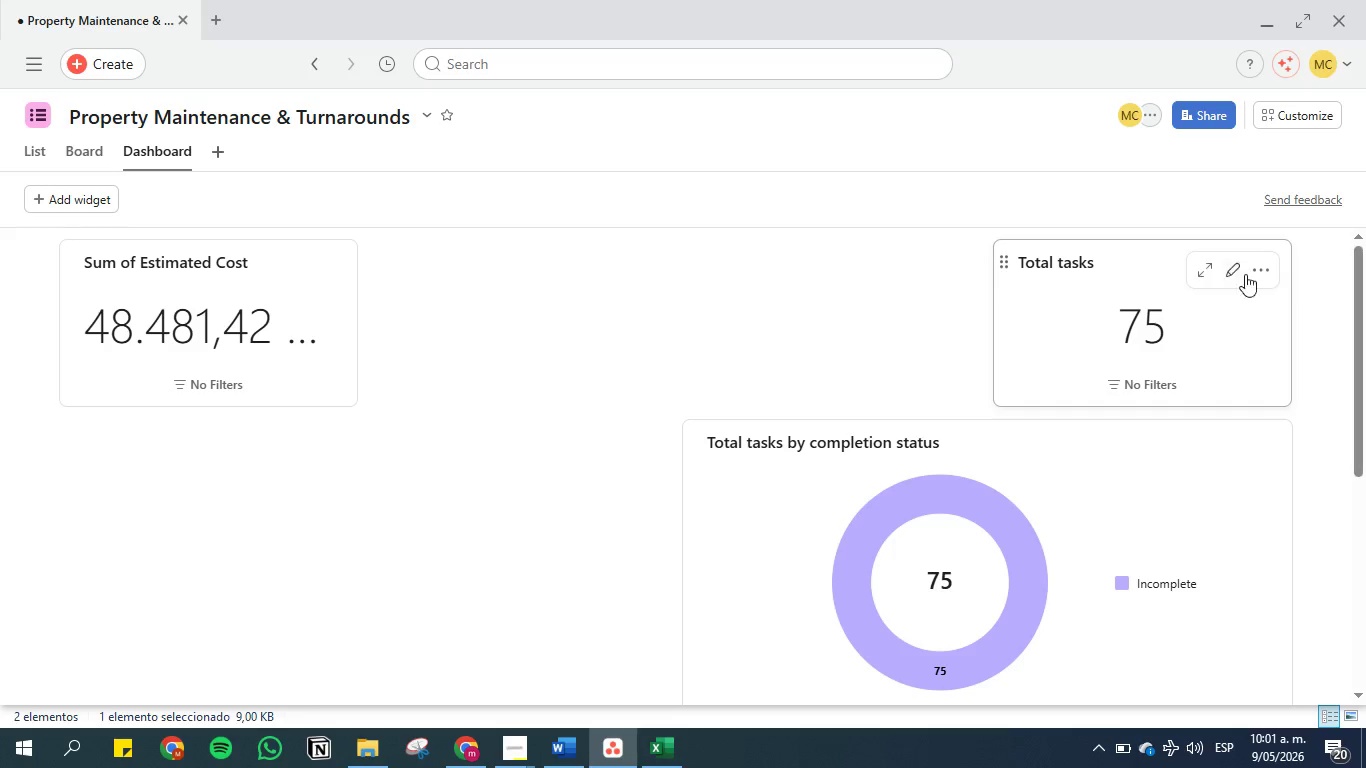 
left_click([1261, 270])
 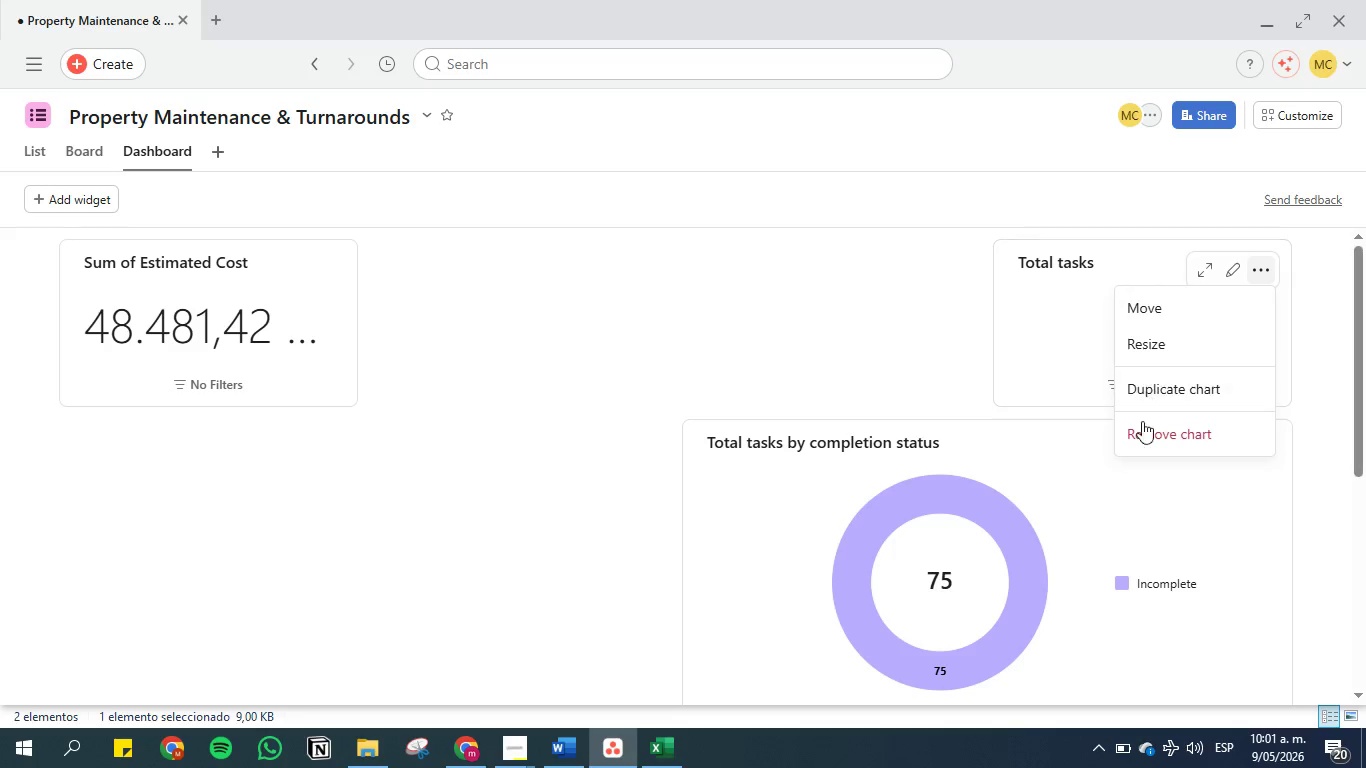 
left_click([1149, 436])
 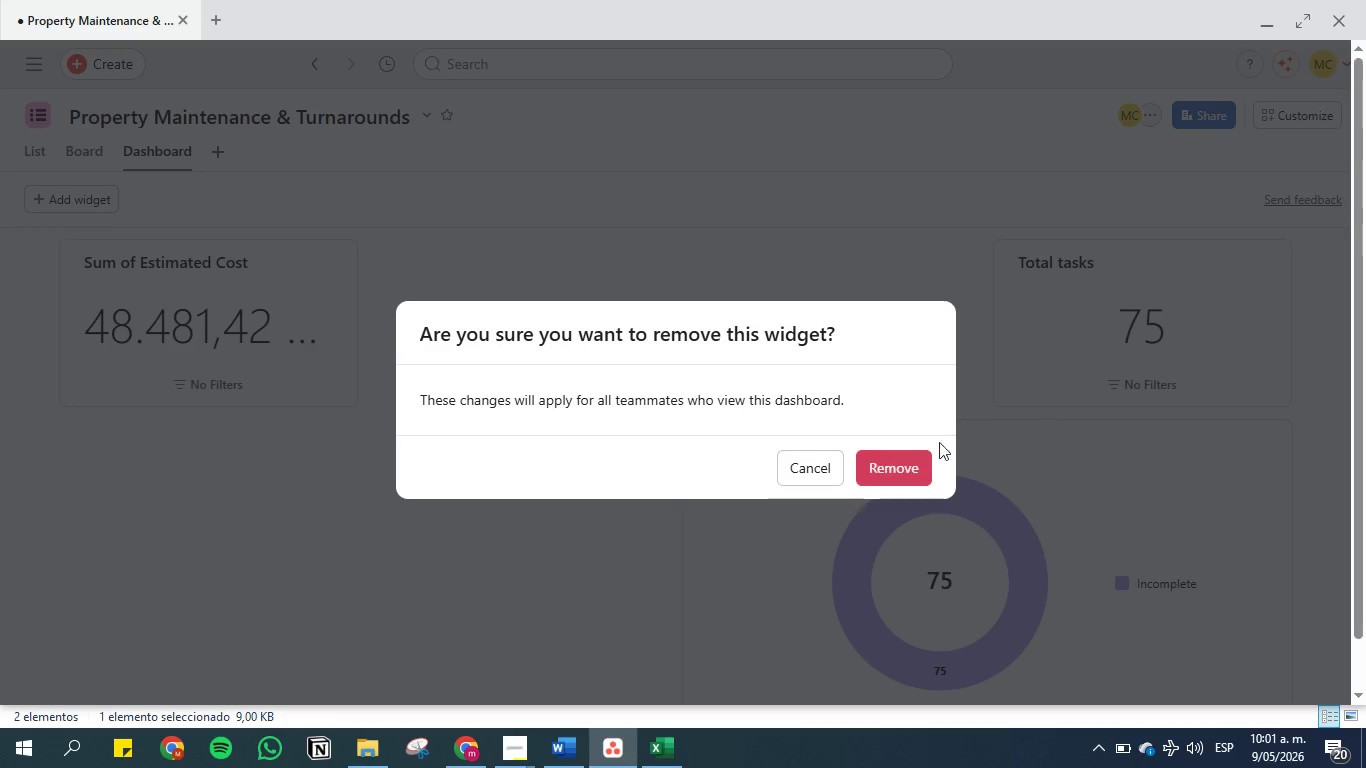 
left_click([886, 457])
 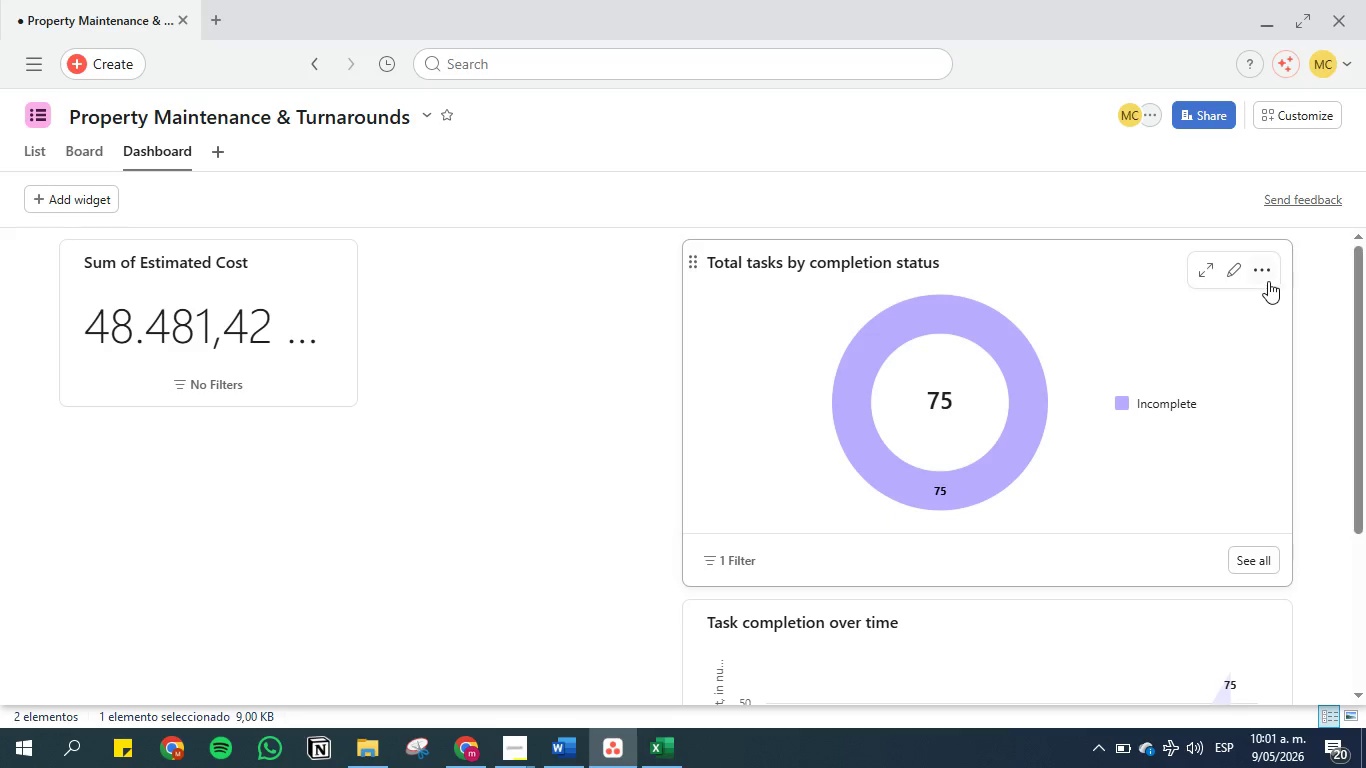 
left_click([1271, 273])
 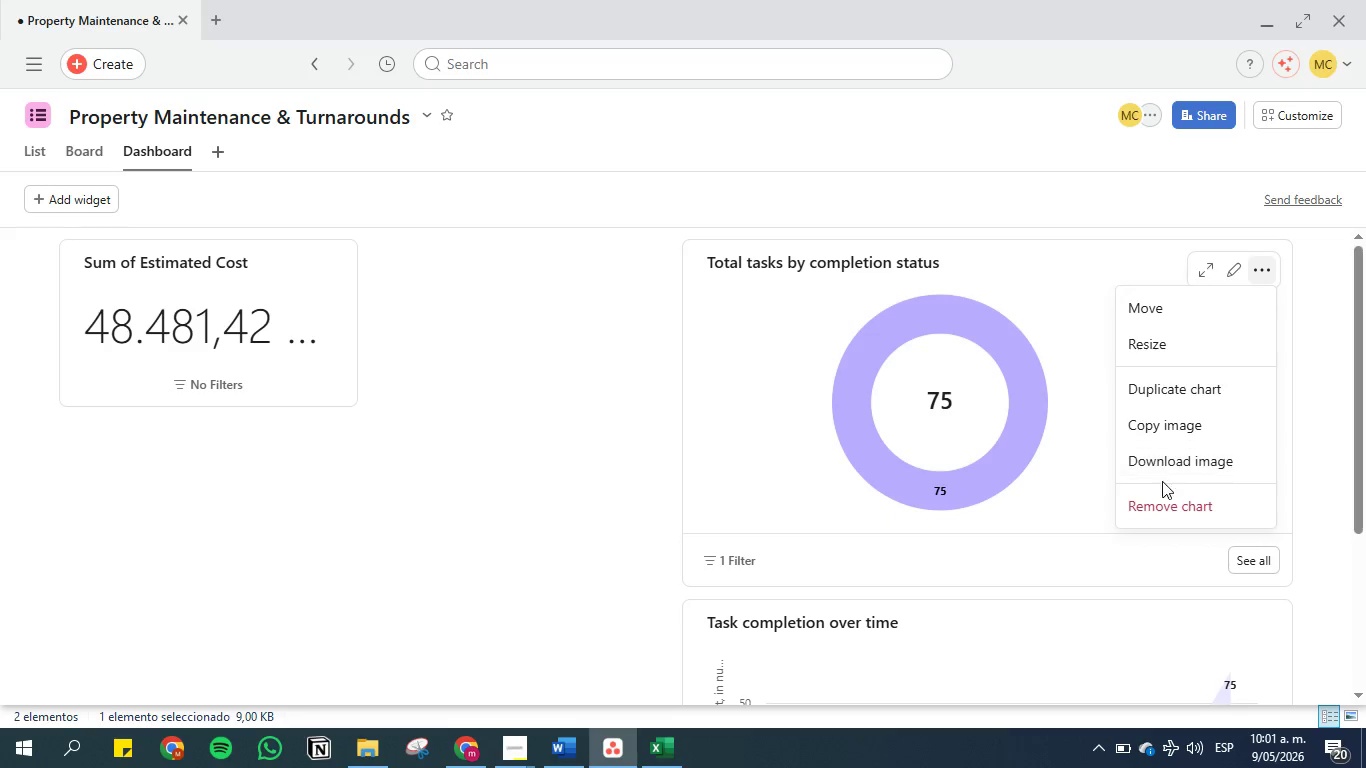 
left_click([1162, 494])
 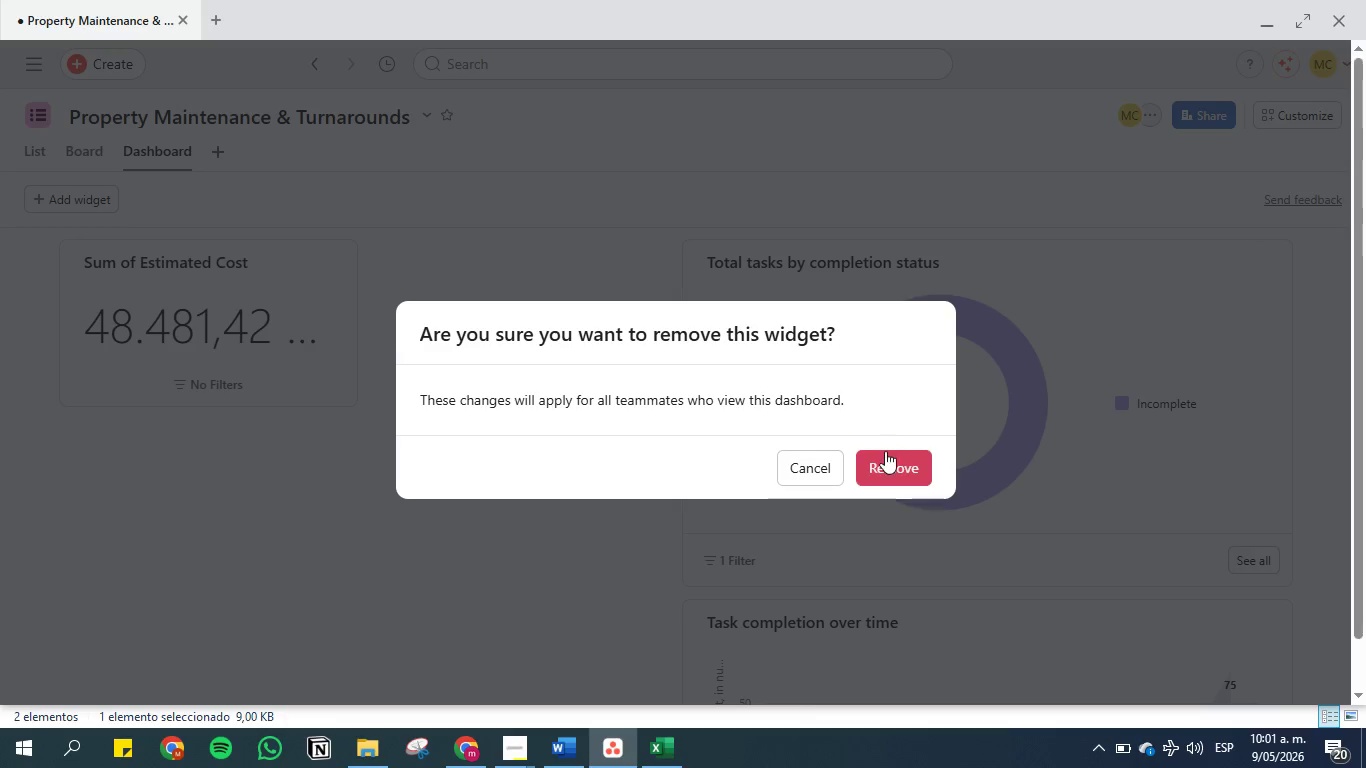 
left_click([885, 452])
 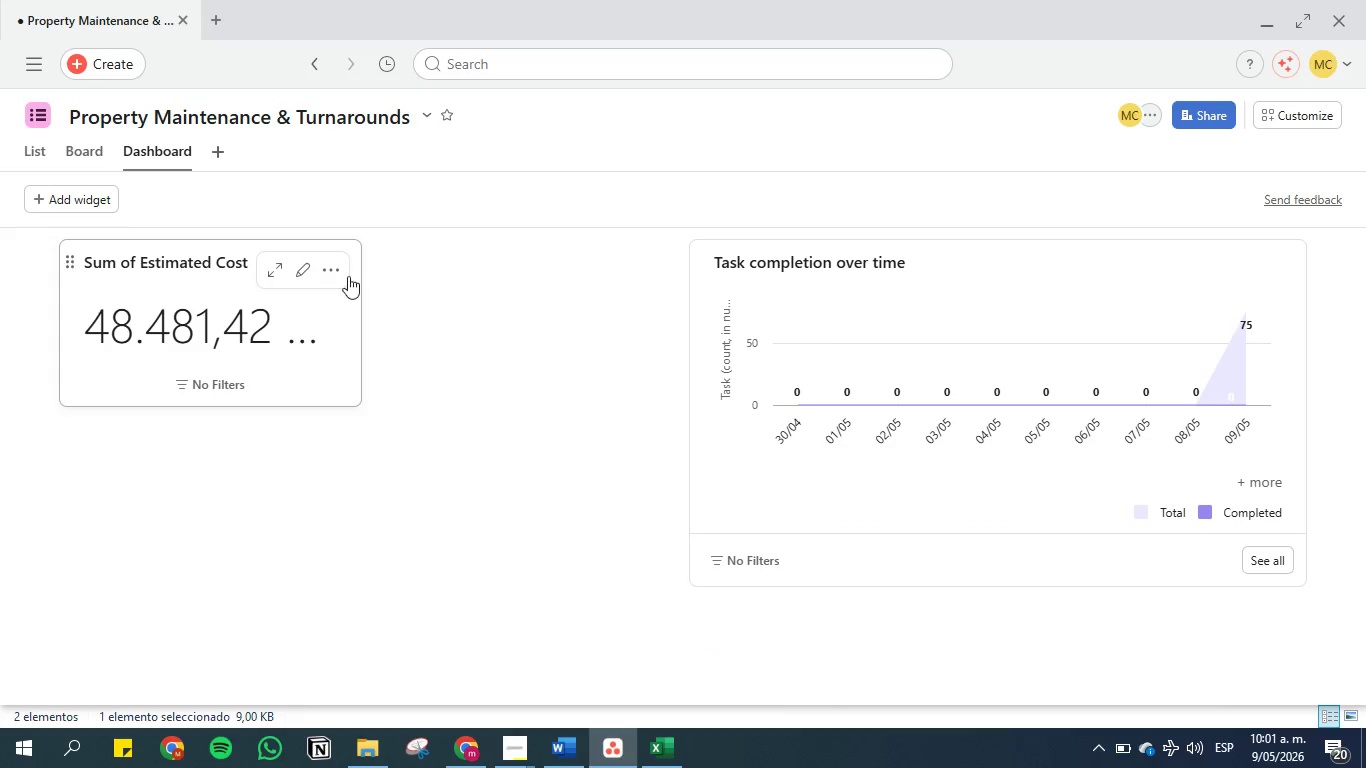 
left_click([330, 270])
 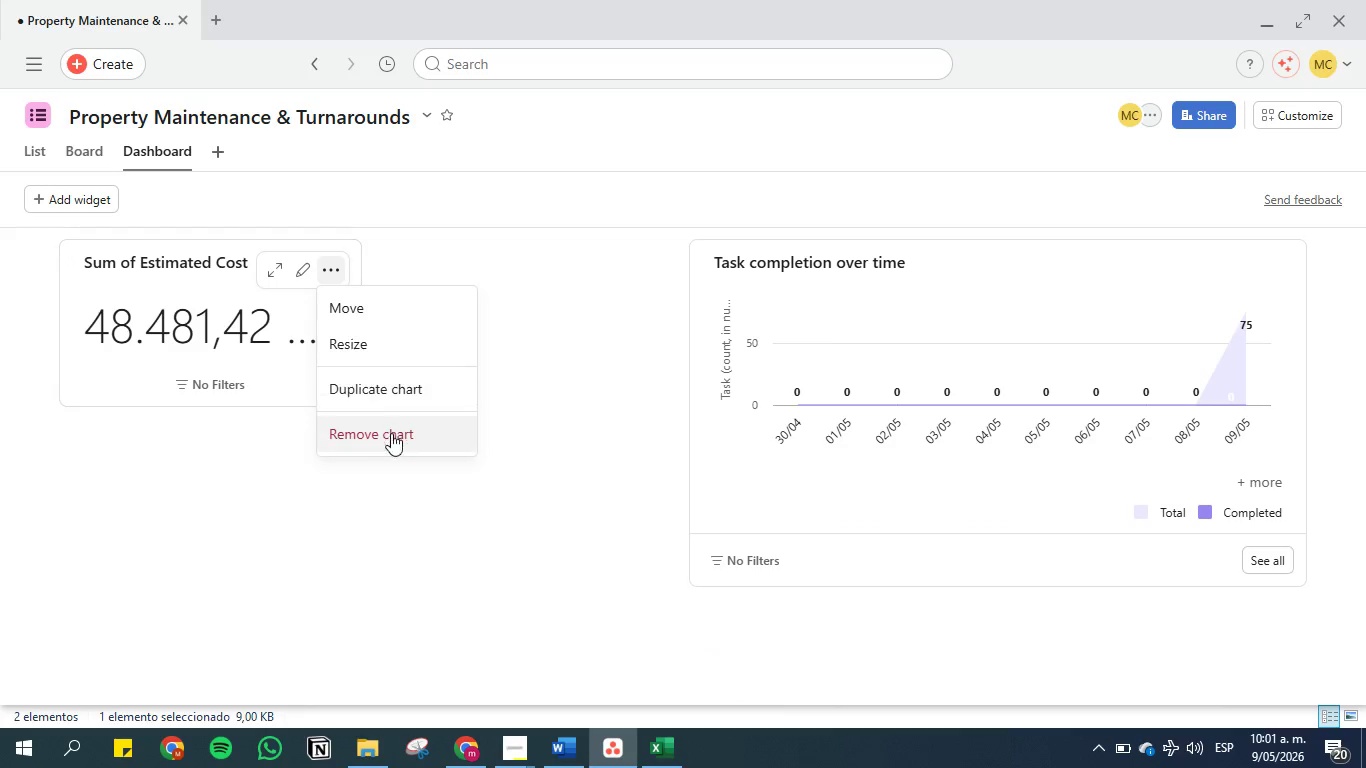 
left_click([392, 438])
 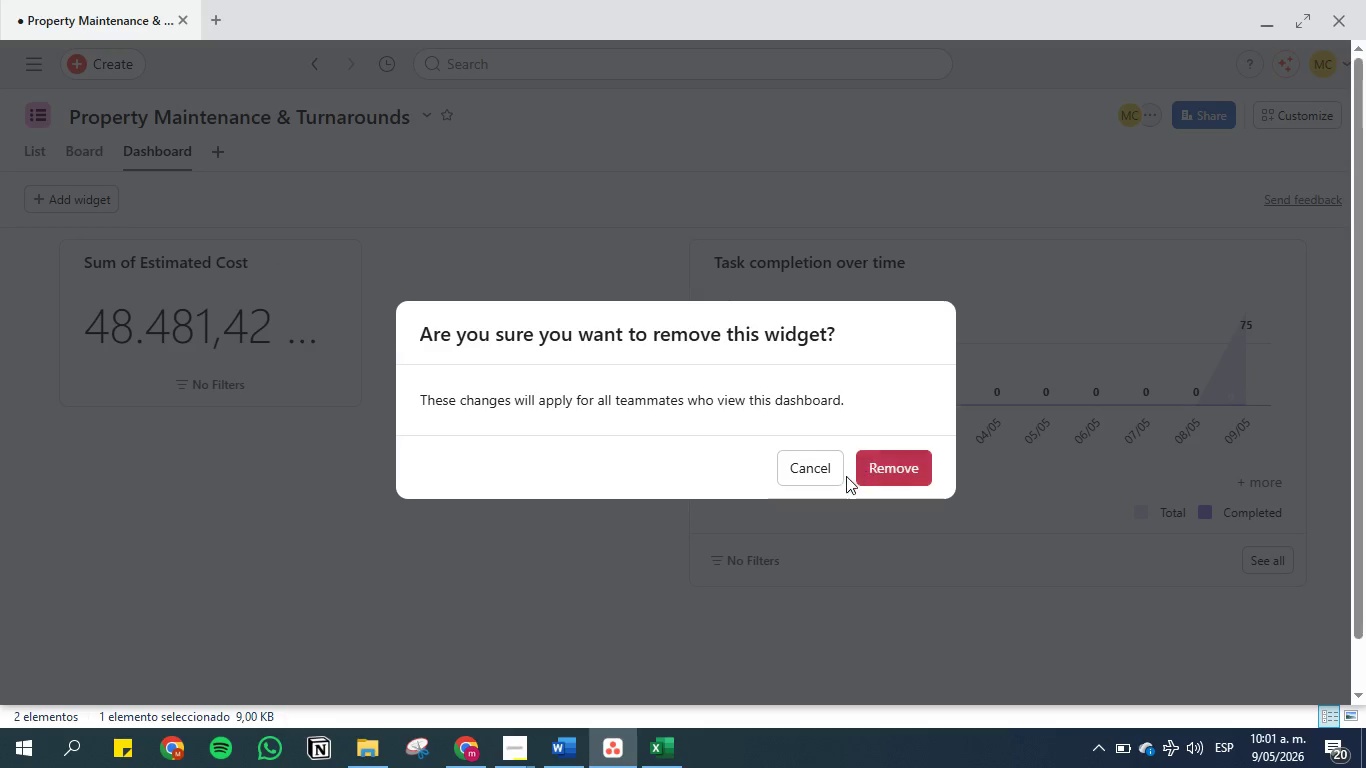 
left_click([900, 471])
 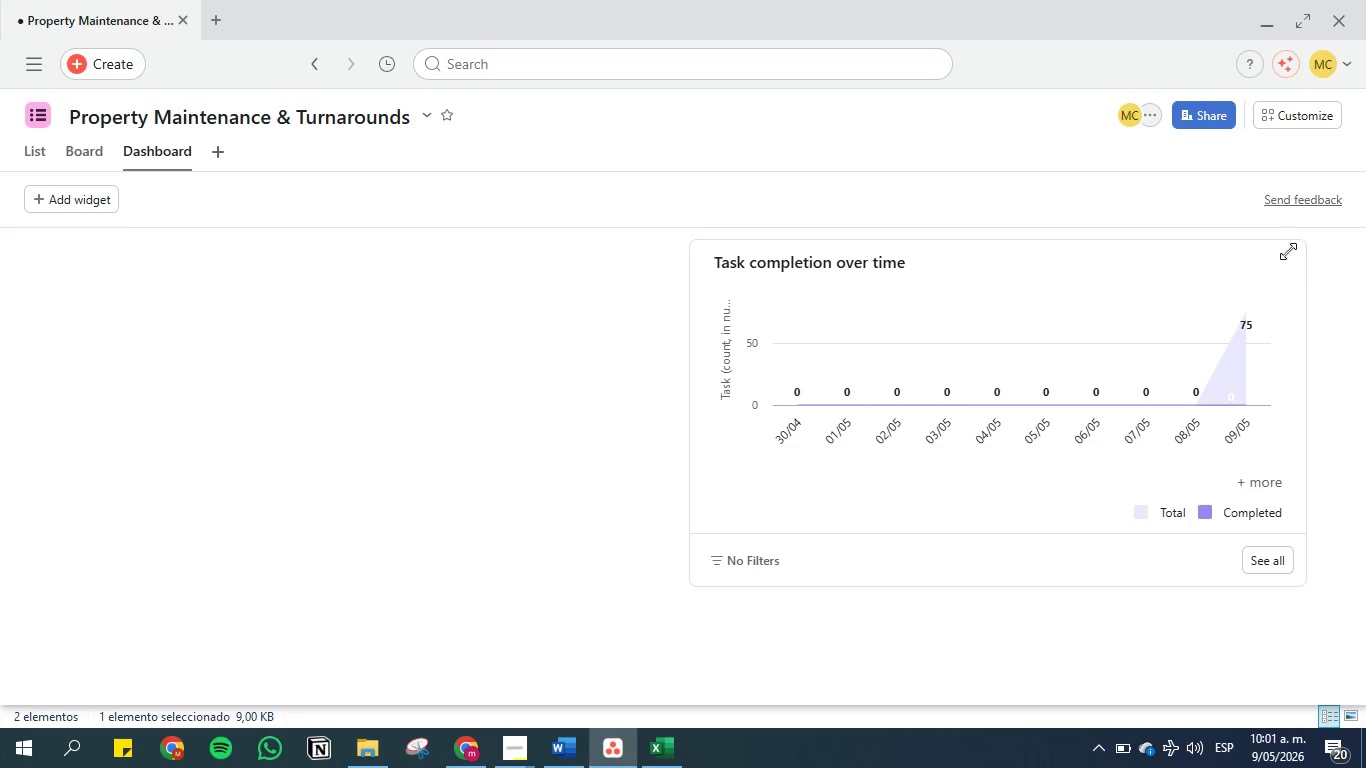 
left_click([1287, 271])
 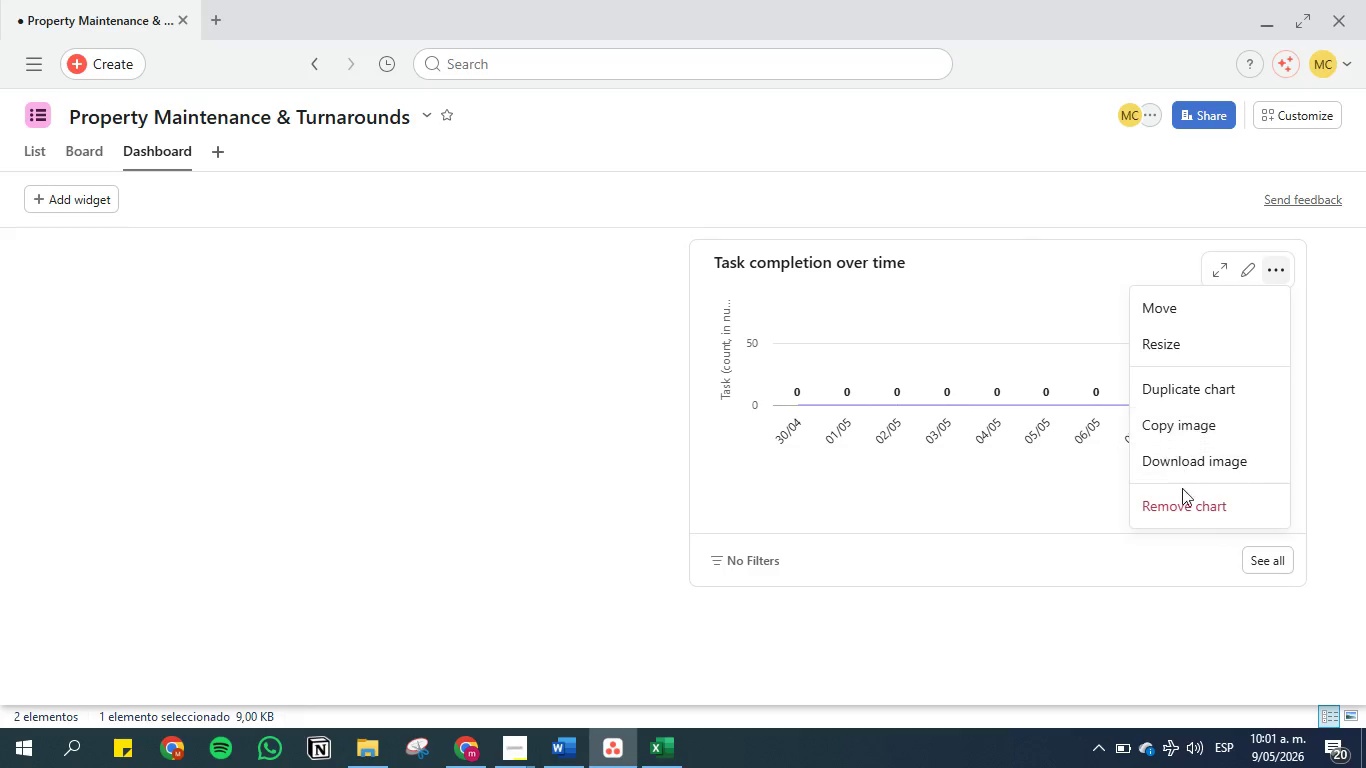 
left_click([1181, 506])
 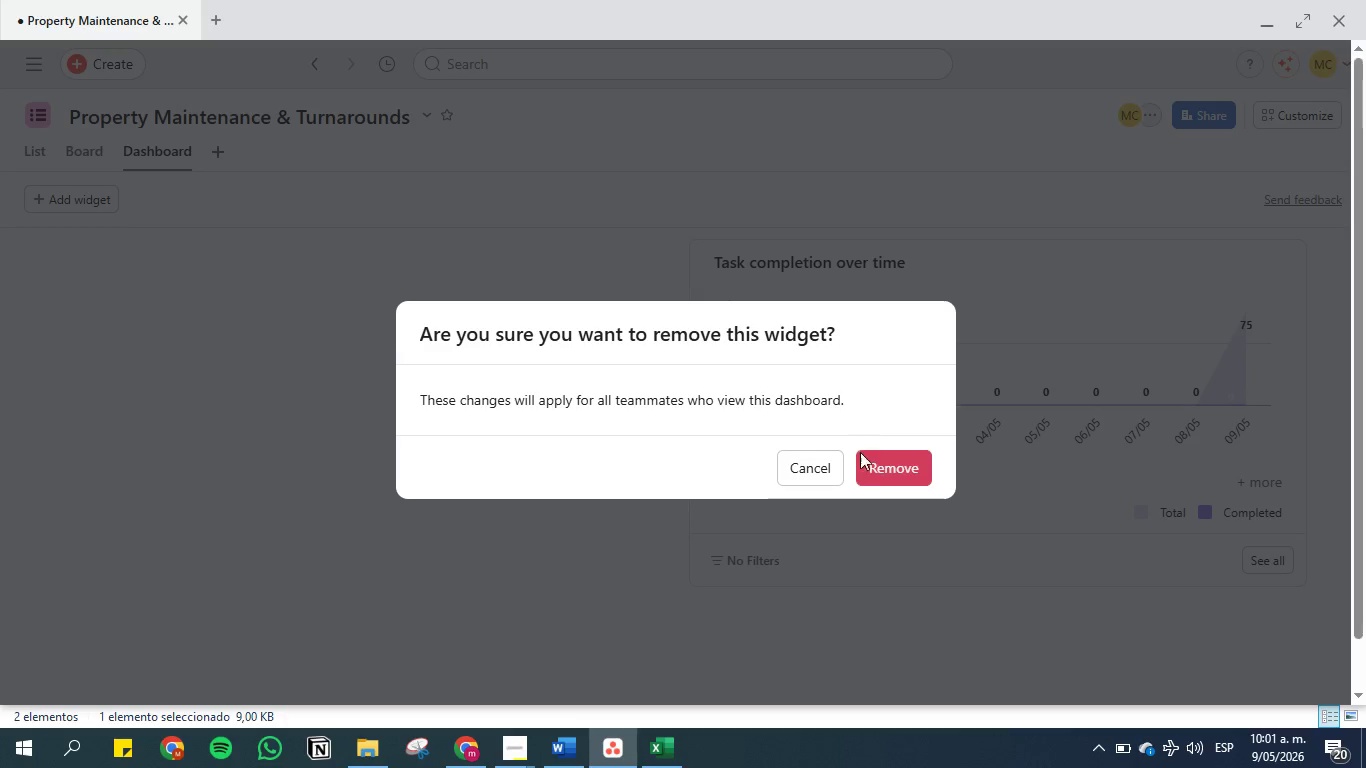 
left_click([875, 469])
 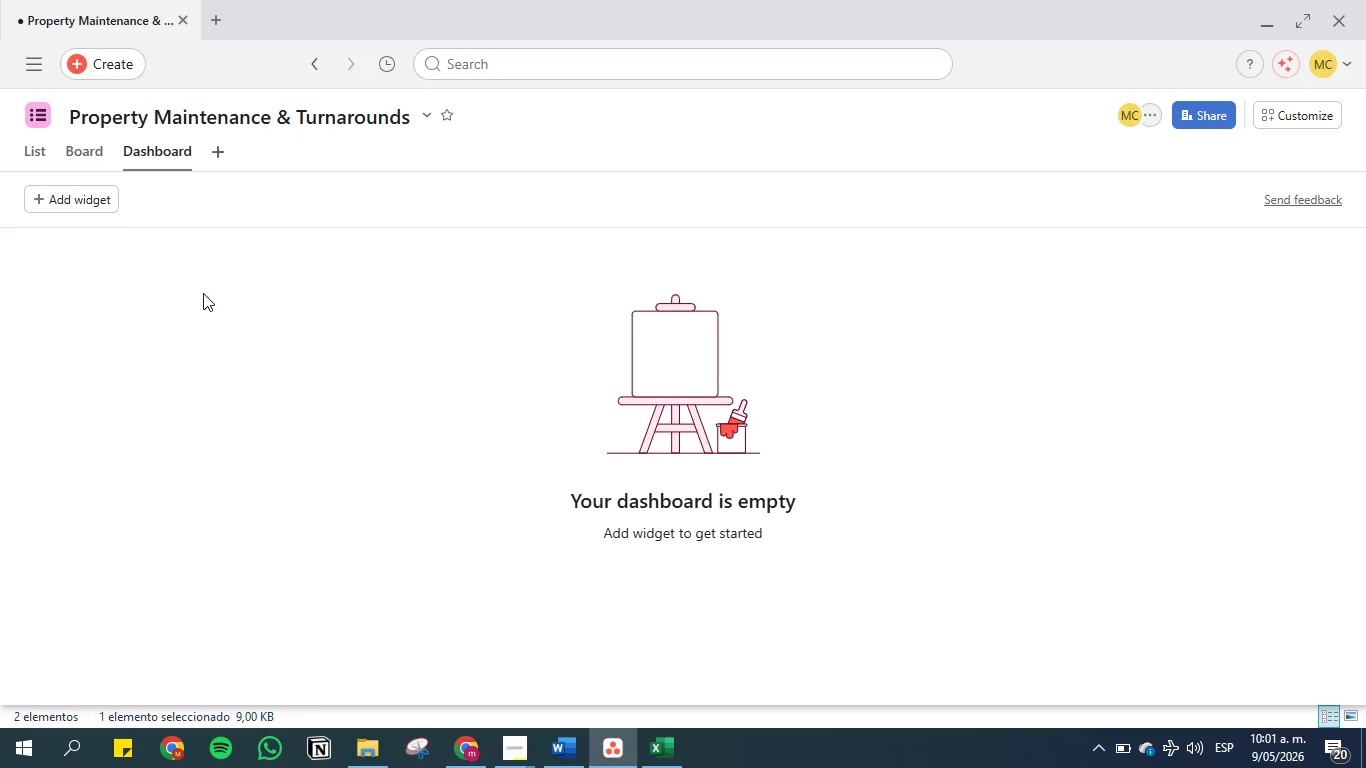 
left_click([560, 767])
 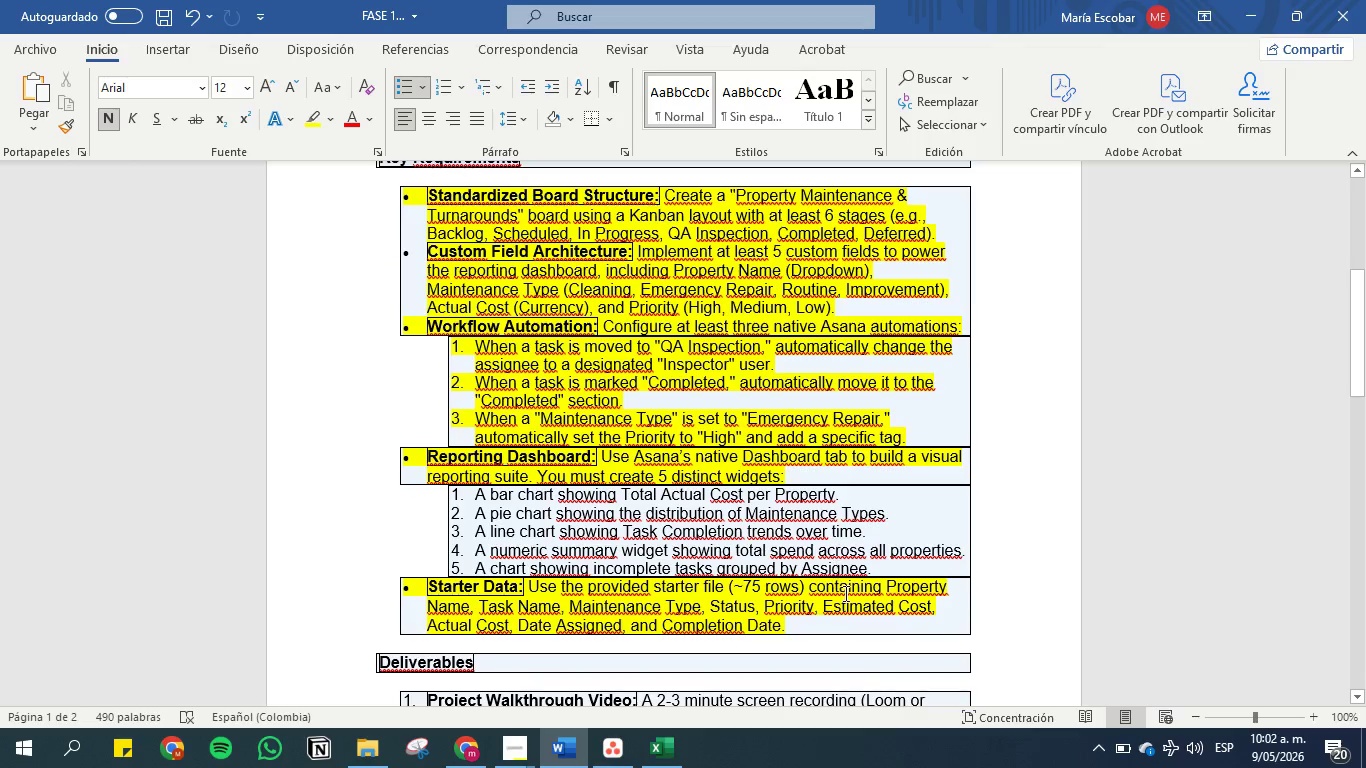 
wait(5.86)
 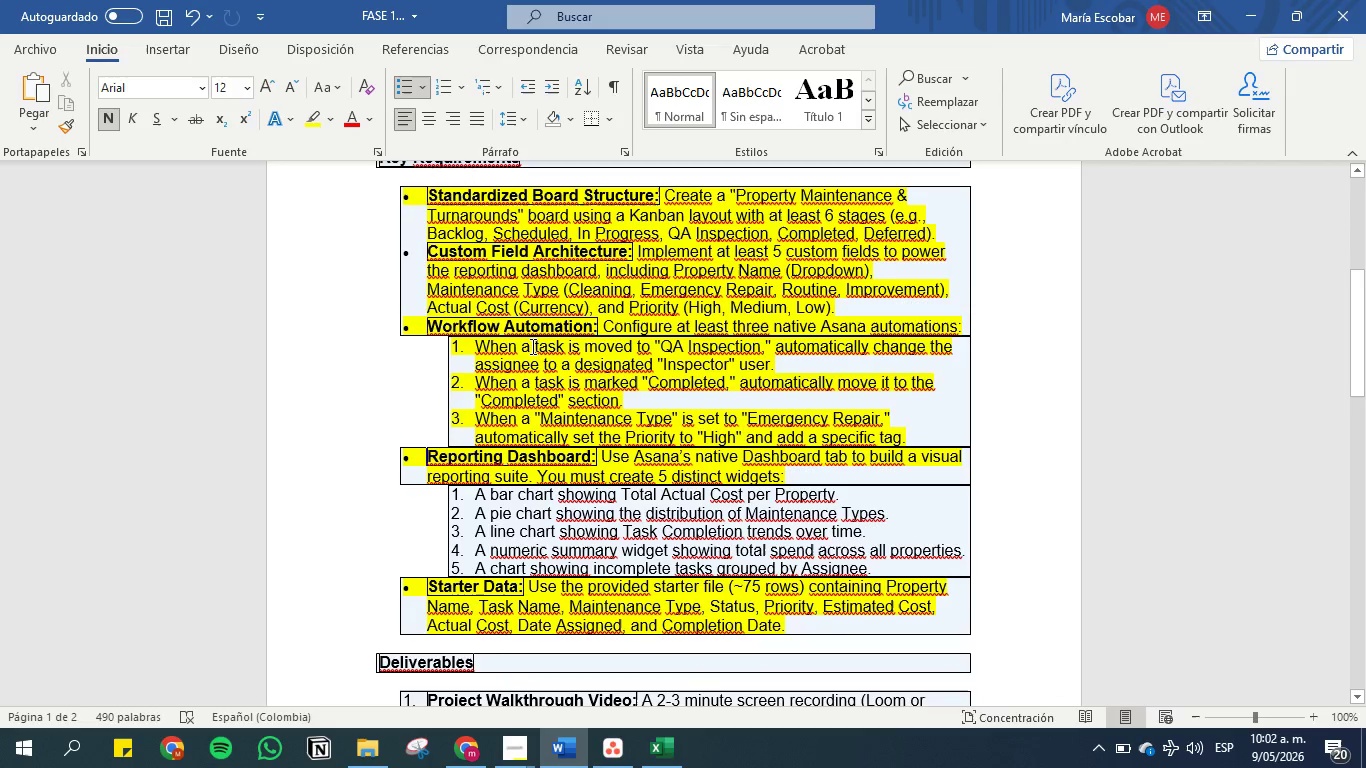 
left_click([1259, 12])
 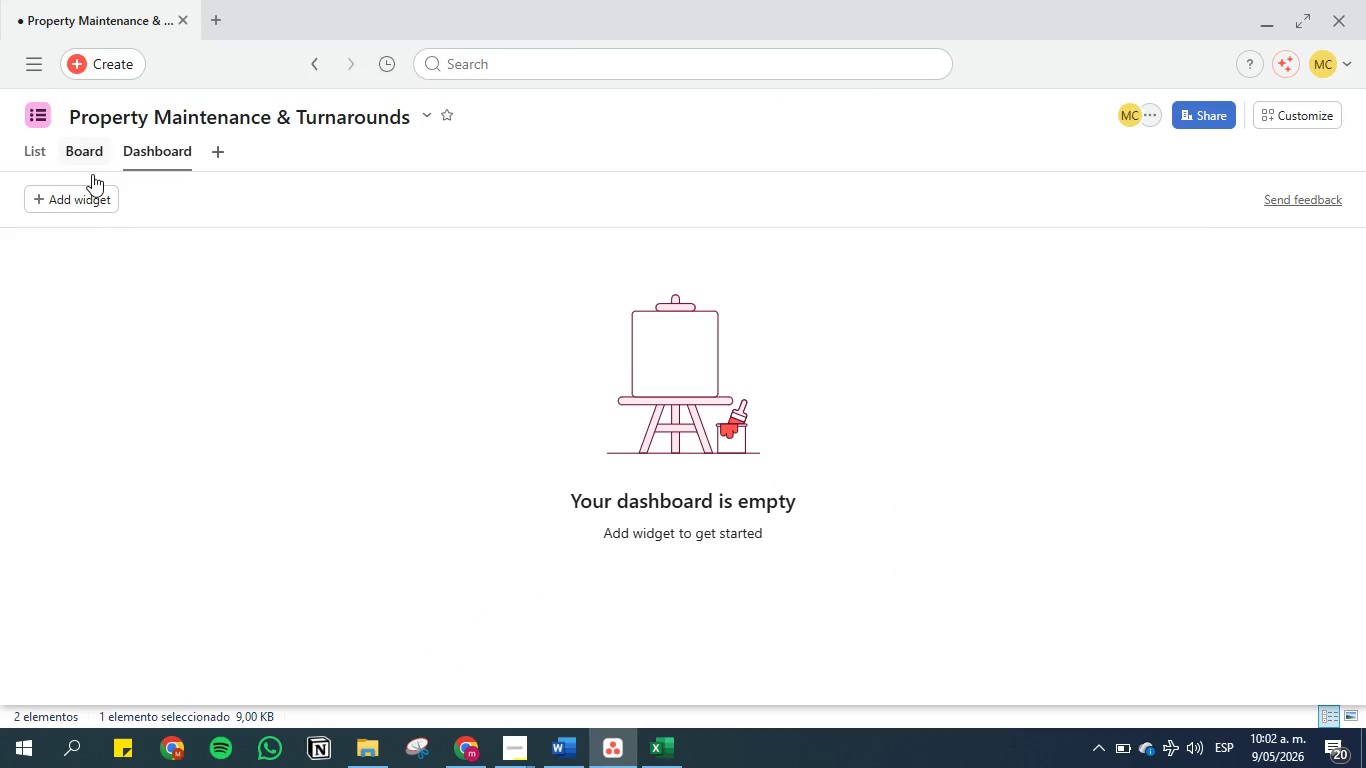 
left_click([83, 202])
 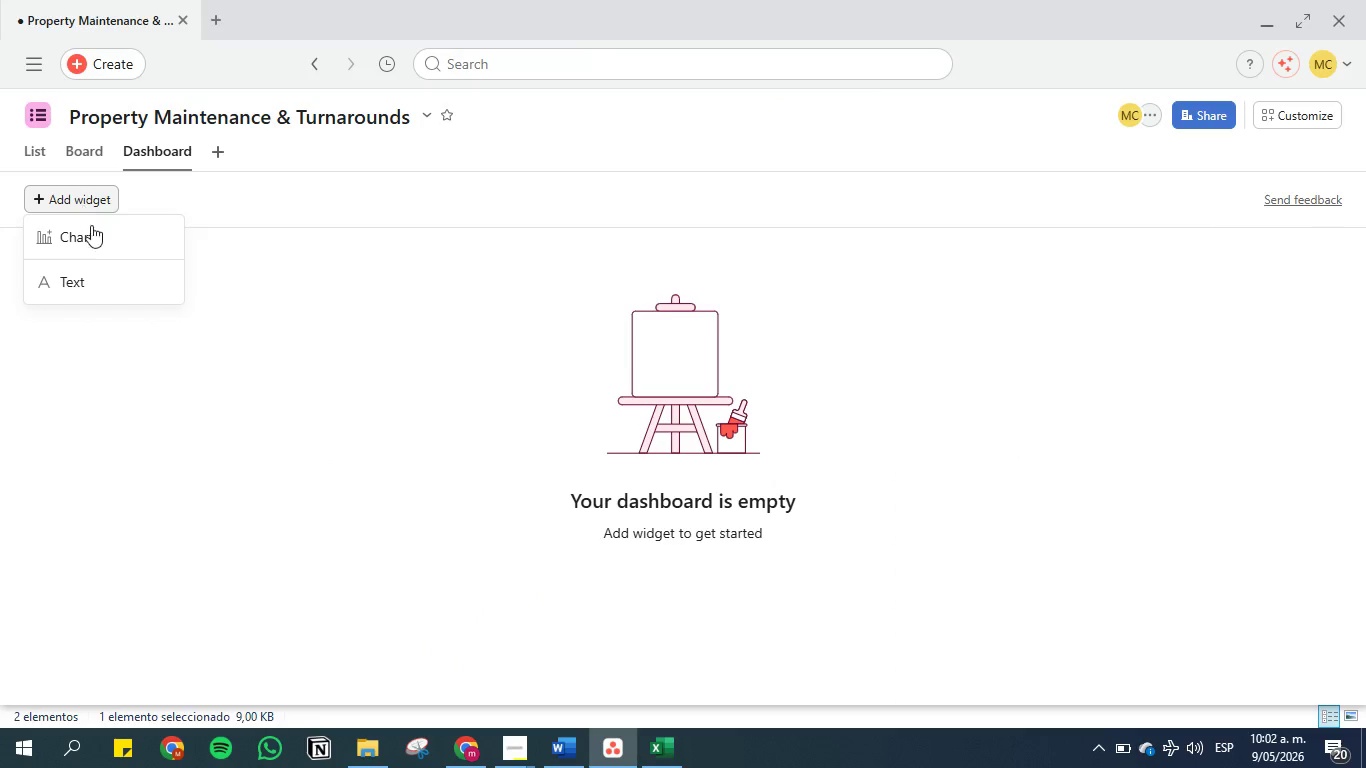 
left_click([91, 233])
 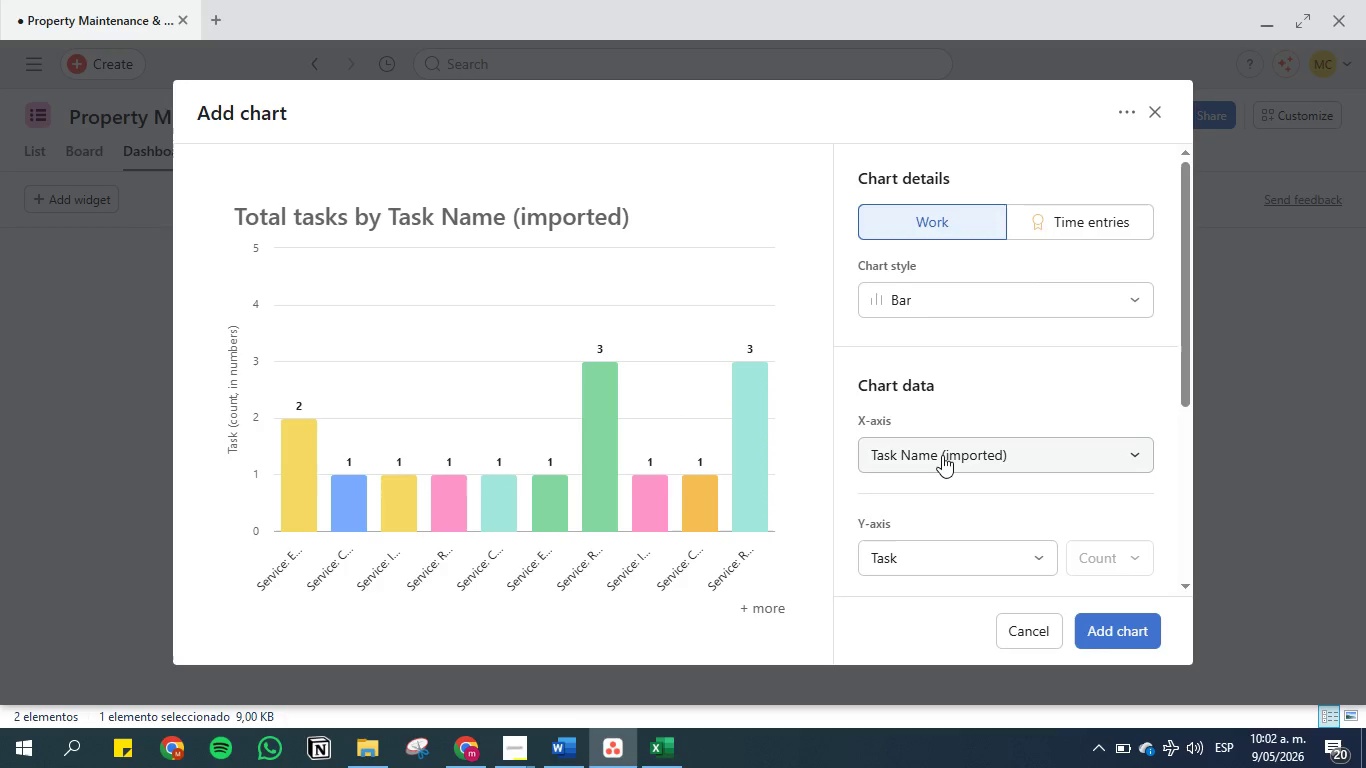 
scroll: coordinate [942, 451], scroll_direction: down, amount: 1.0
 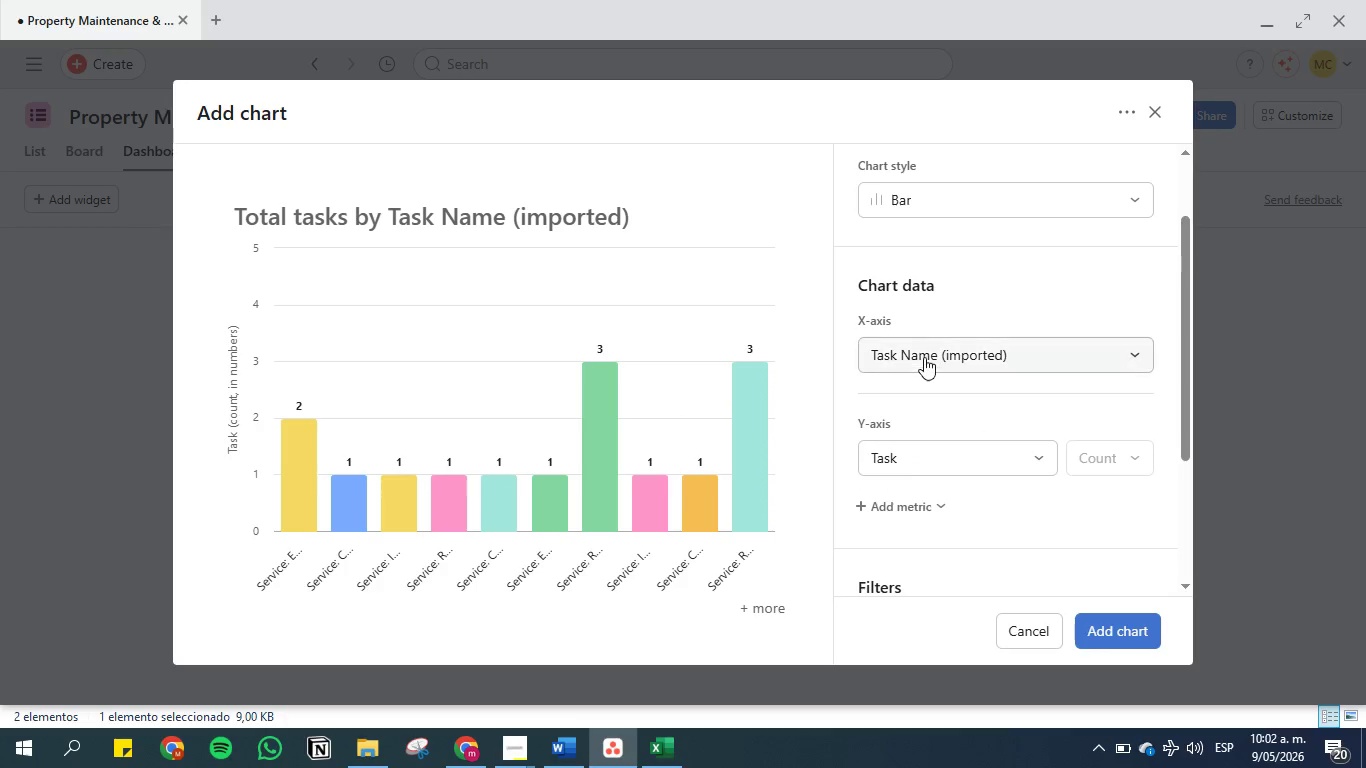 
left_click([924, 357])
 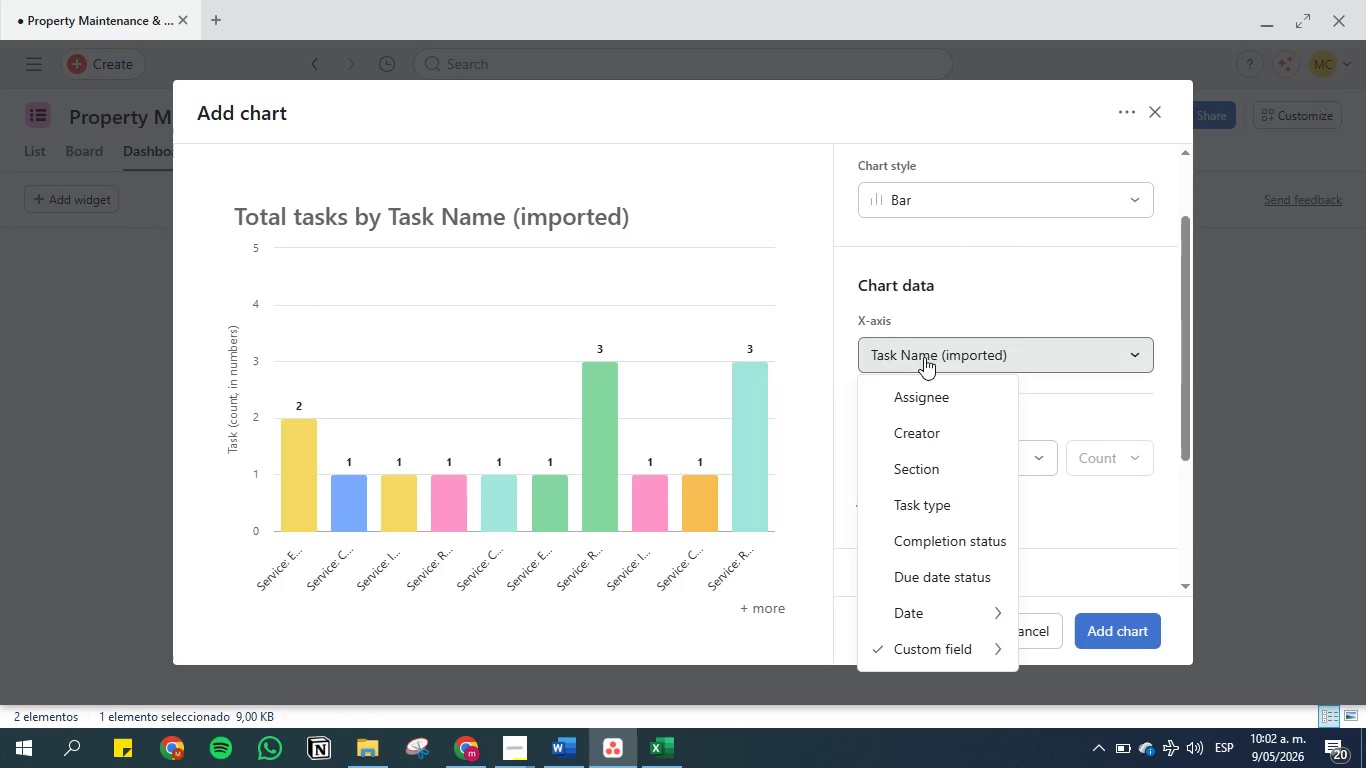 
wait(7.57)
 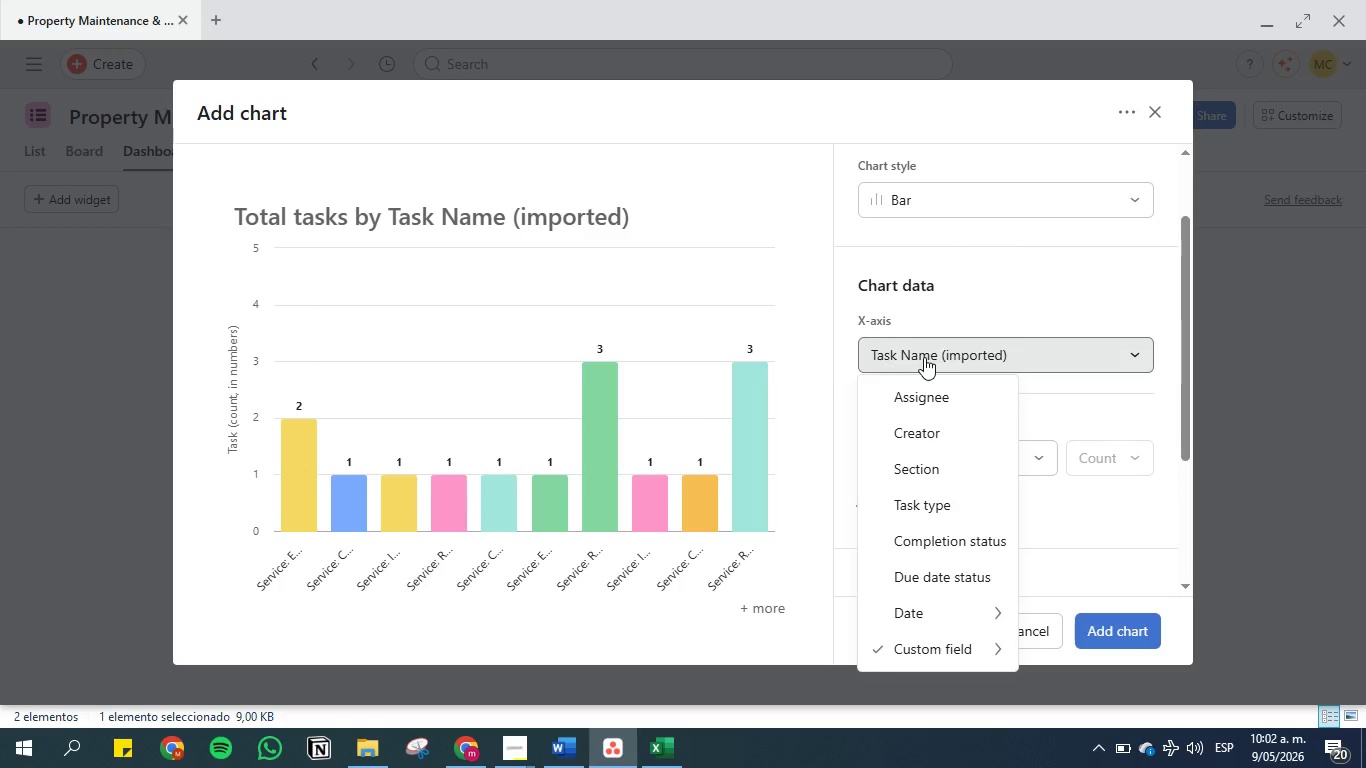 
mouse_move([934, 618])
 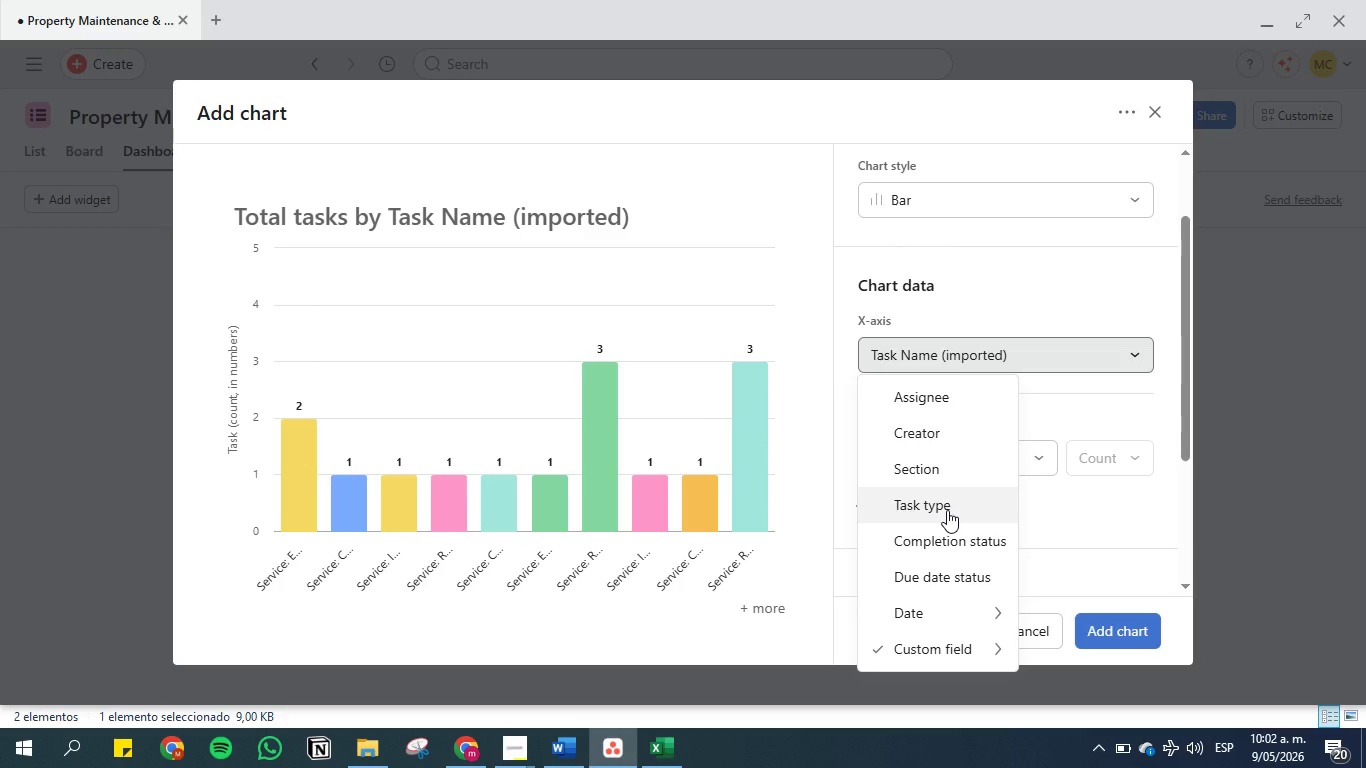 
wait(7.11)
 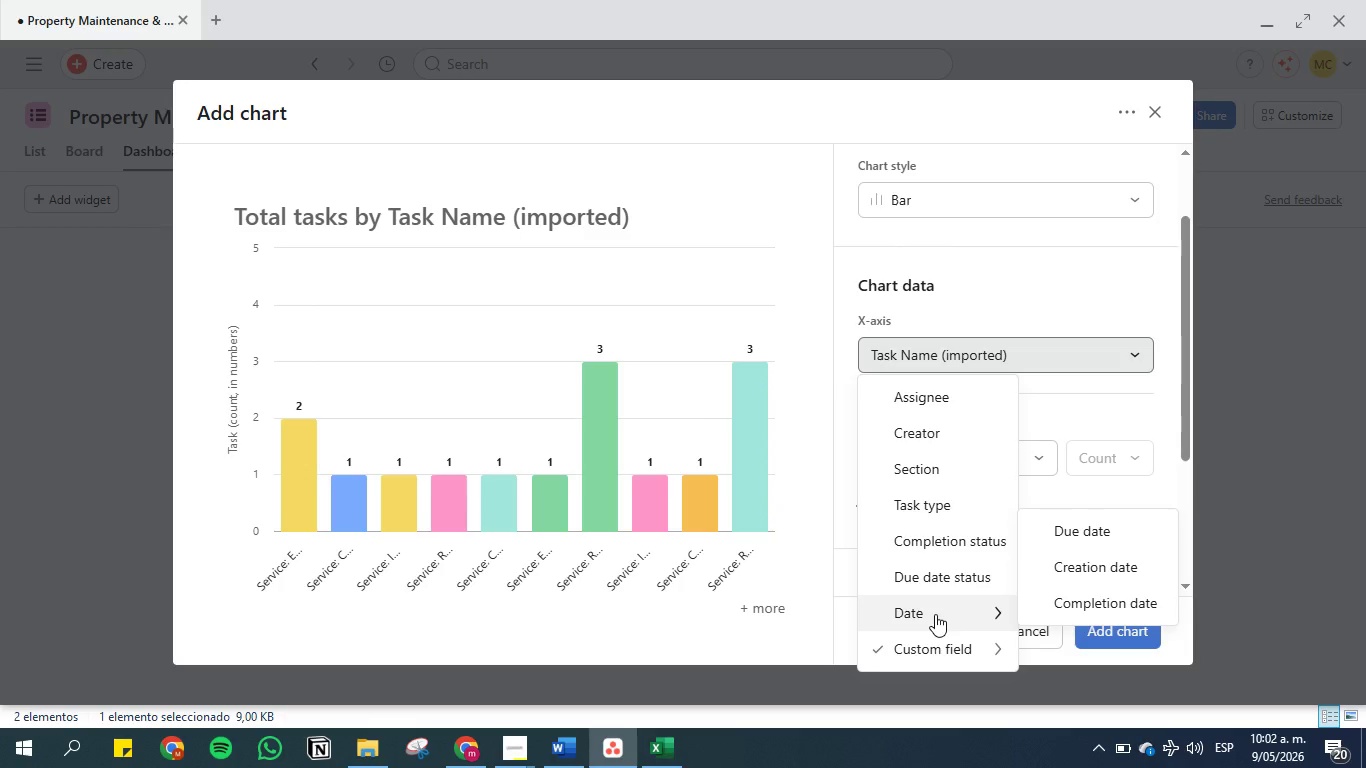 
left_click([937, 299])
 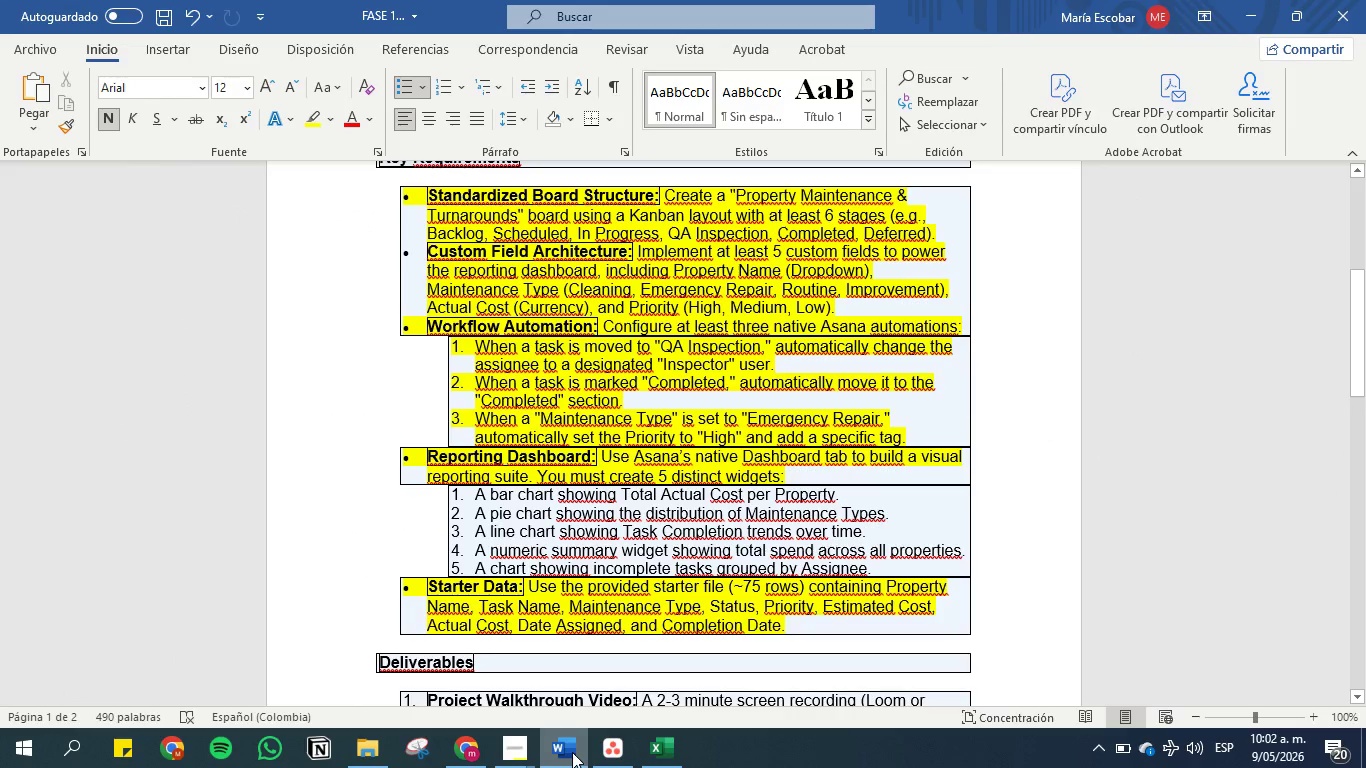 
wait(9.36)
 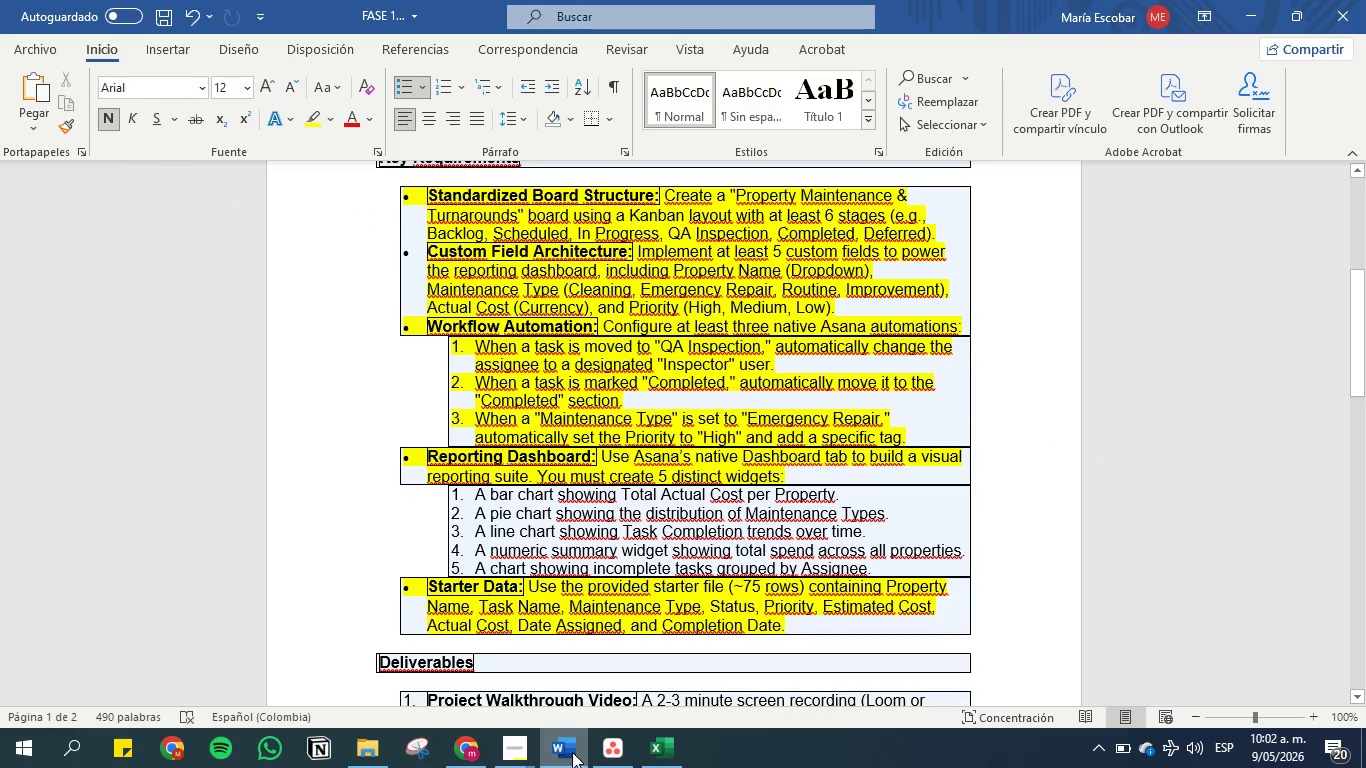 
left_click([572, 752])
 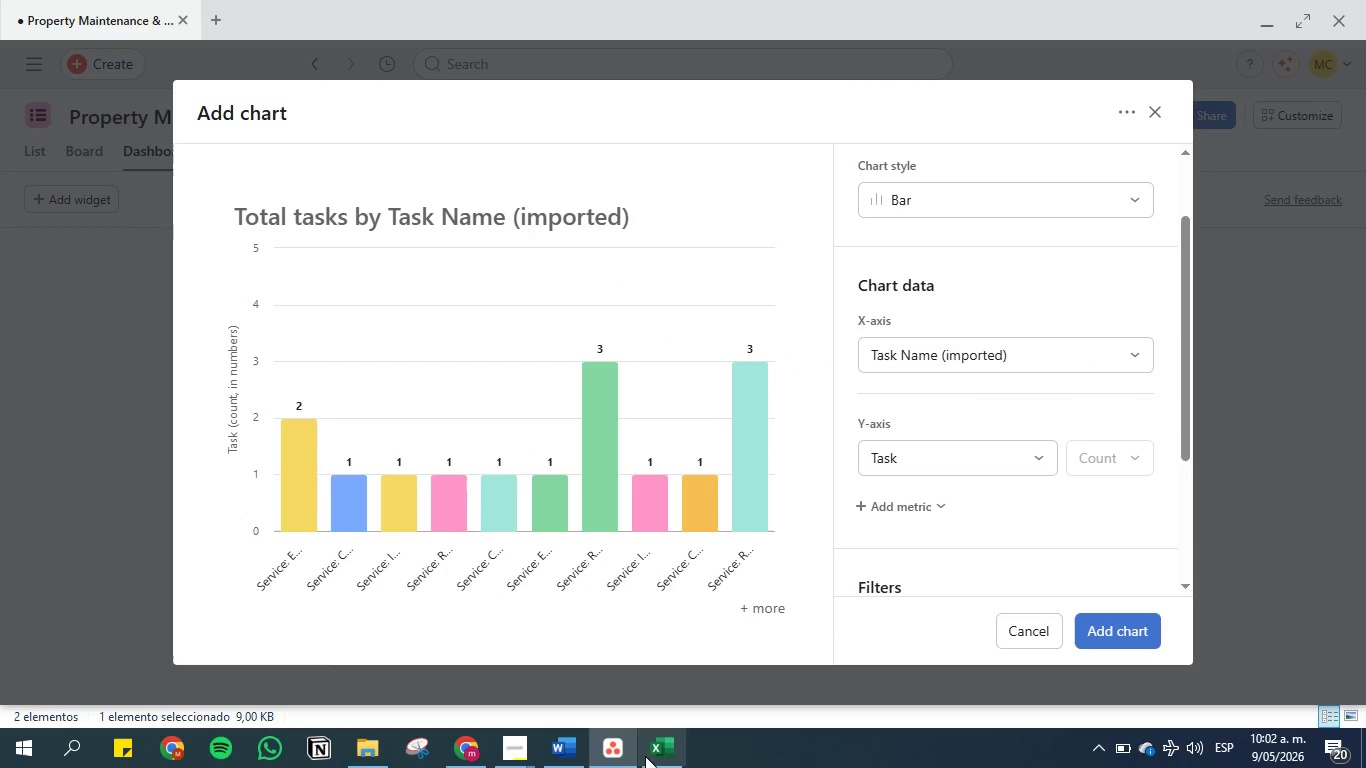 
left_click([654, 762])
 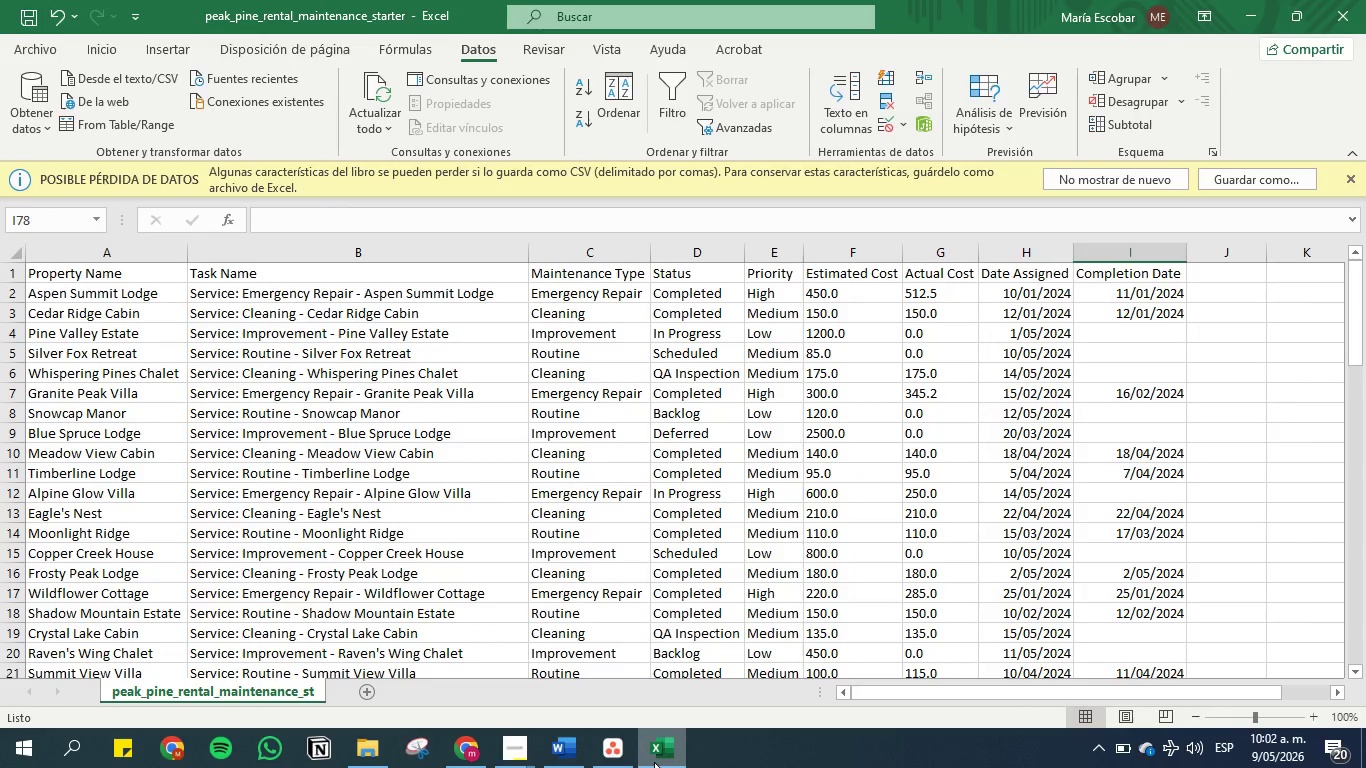 
left_click([654, 762])
 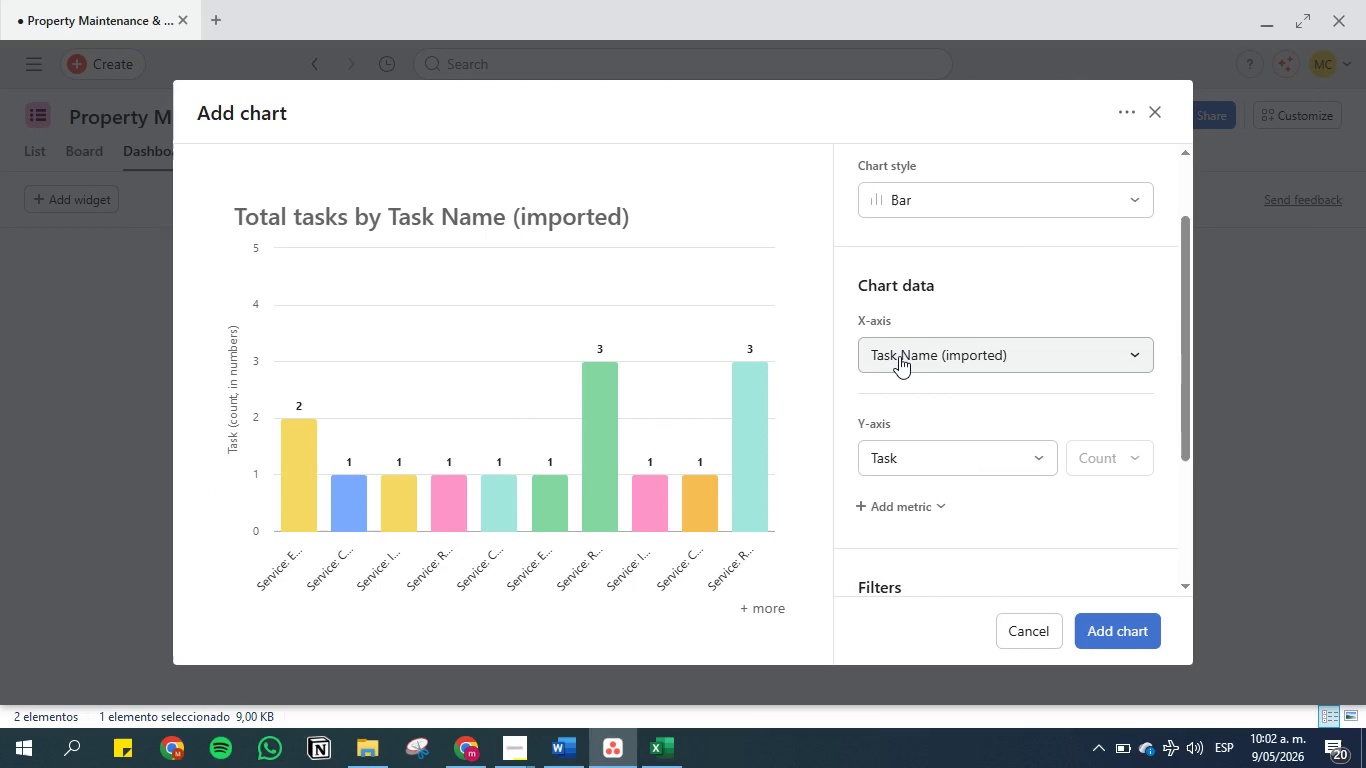 
wait(5.03)
 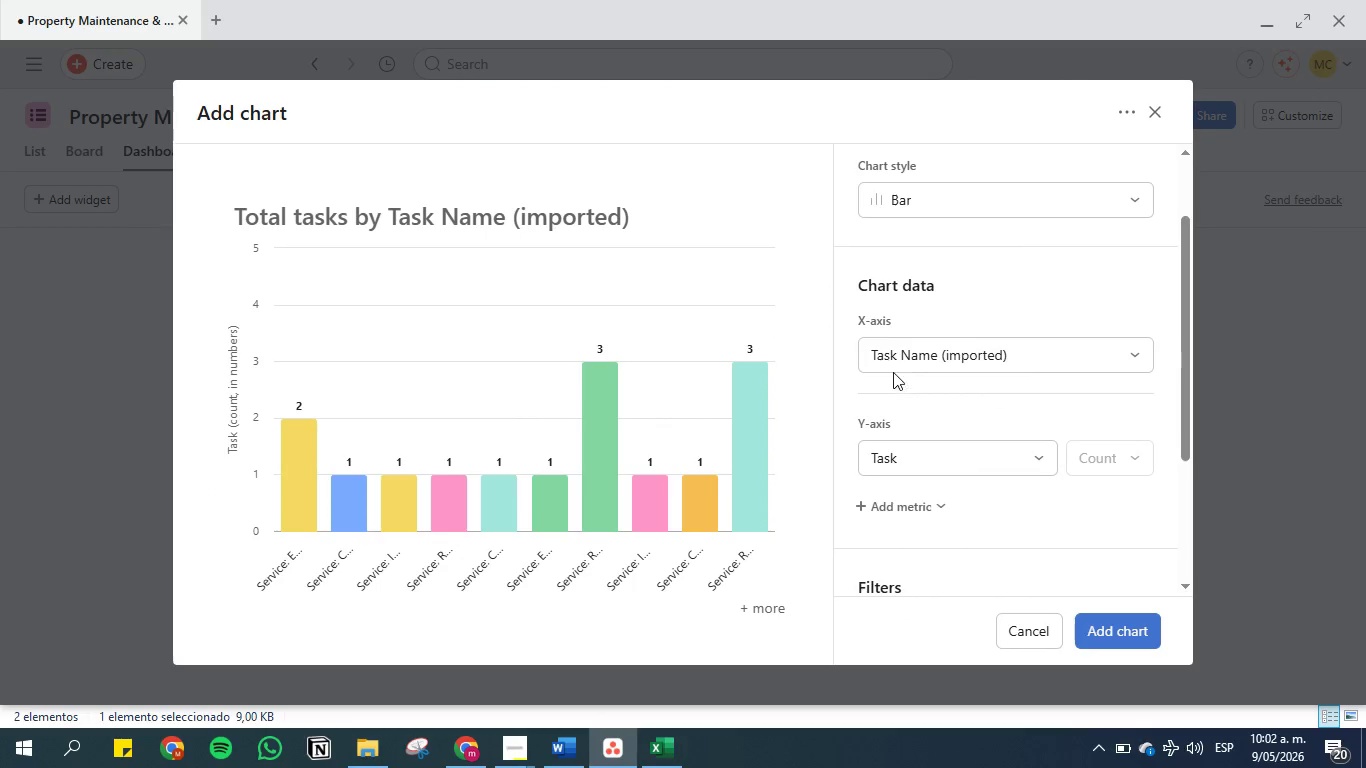 
left_click([899, 356])
 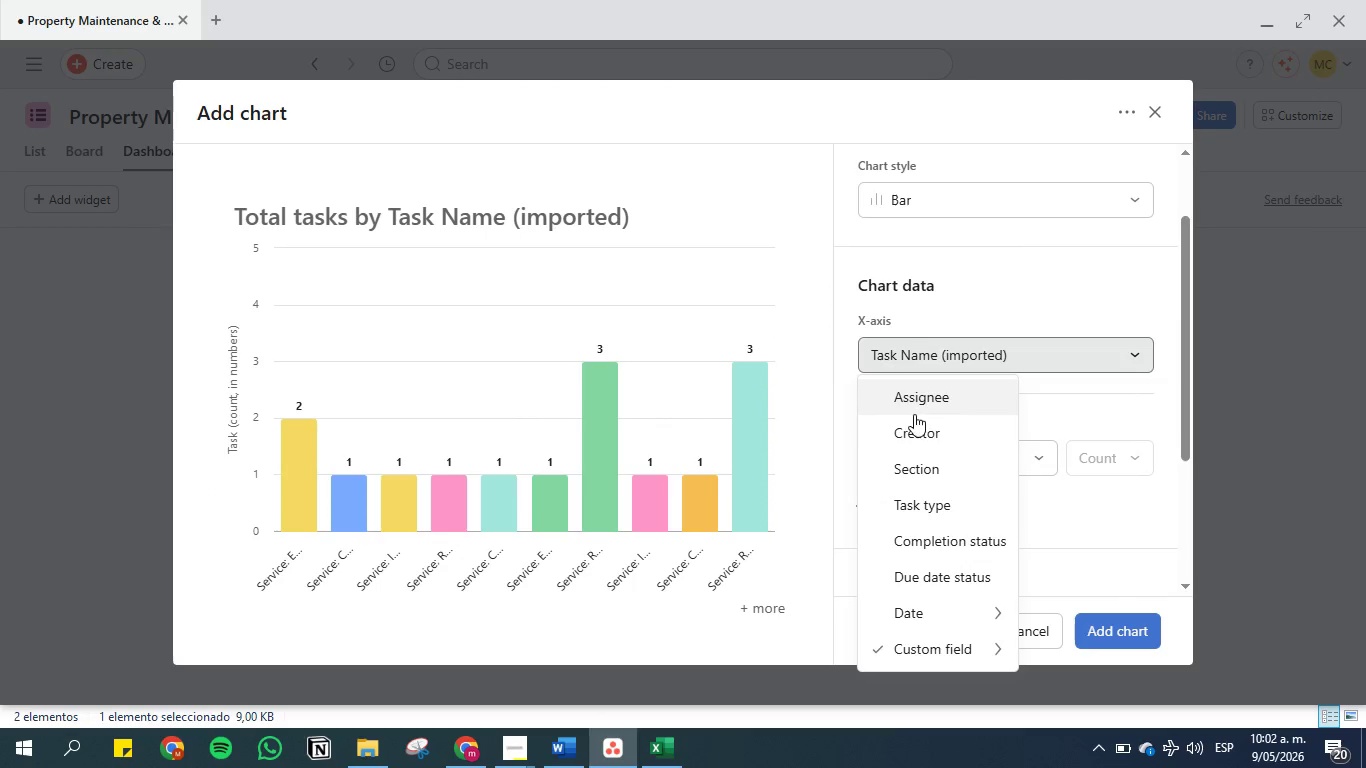 
left_click([934, 511])
 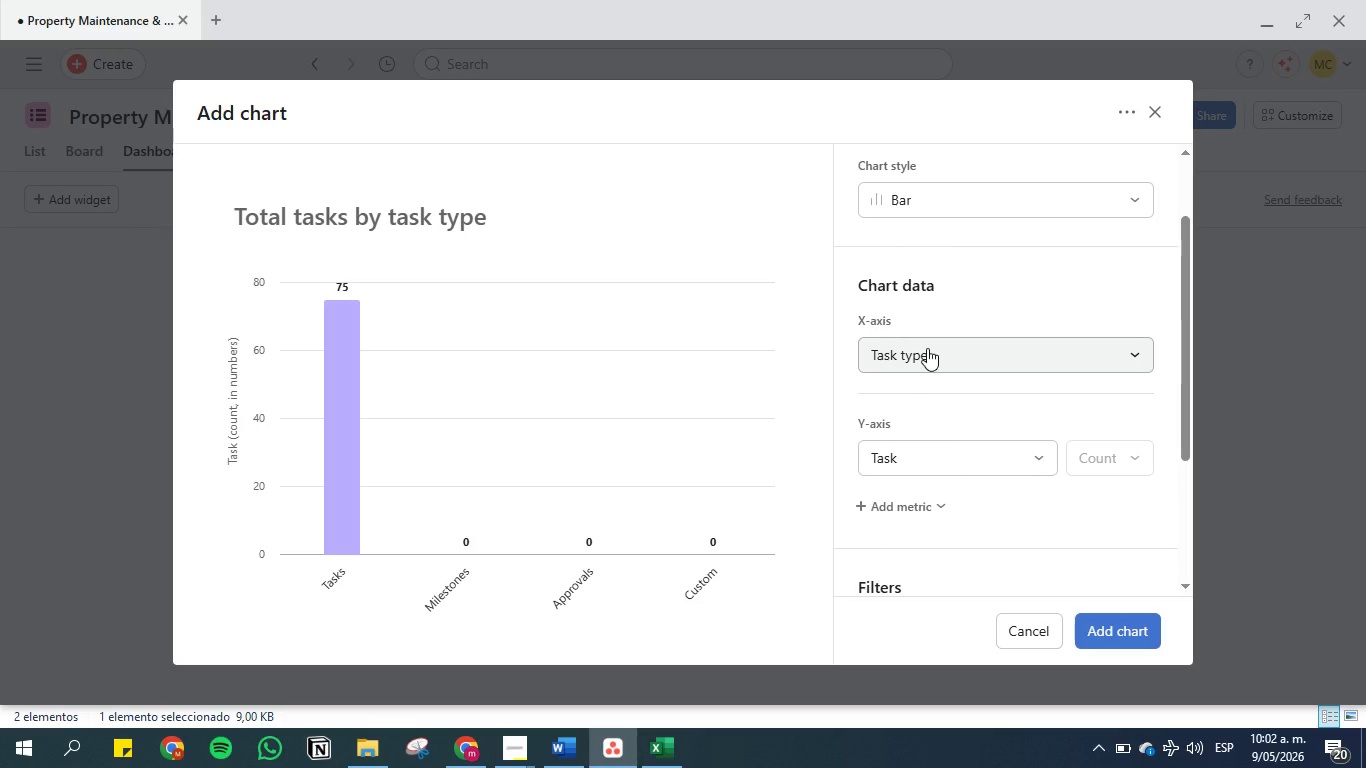 
left_click([927, 348])
 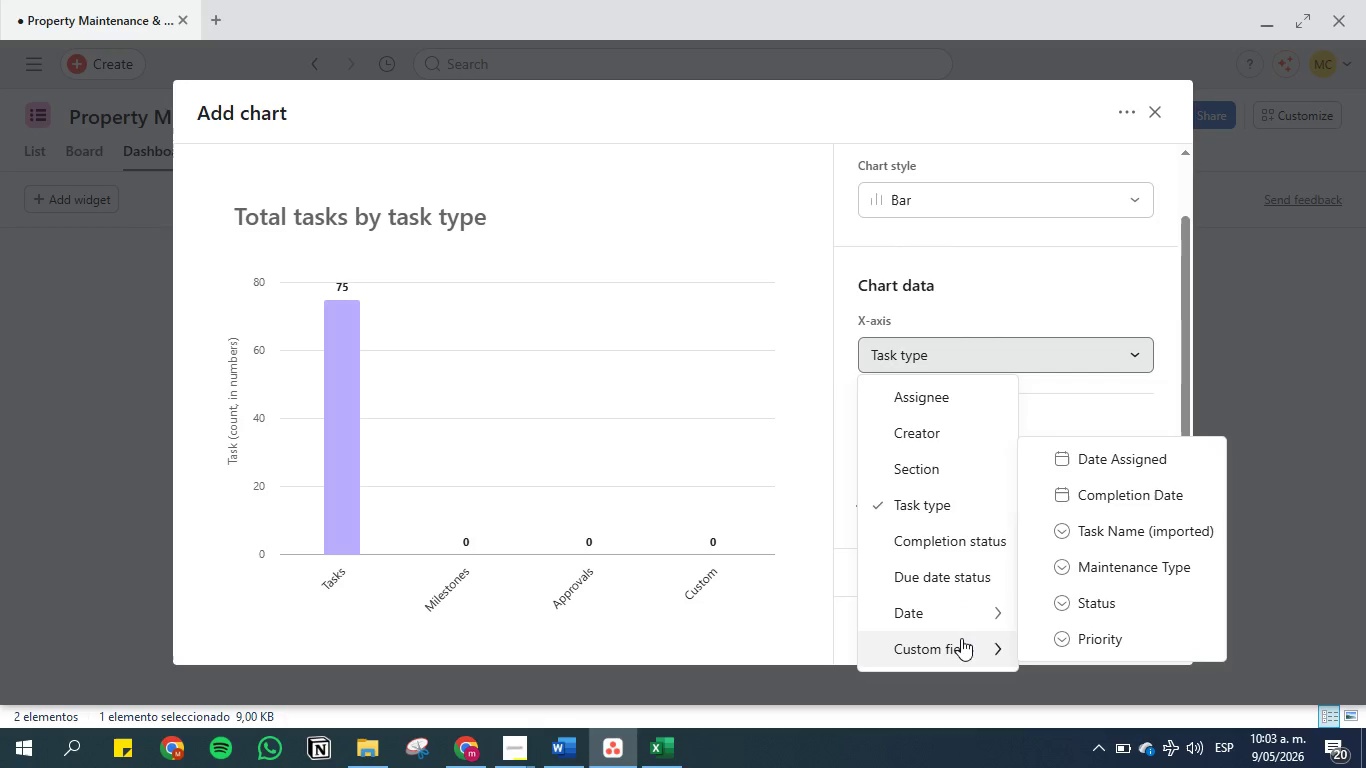 
wait(10.36)
 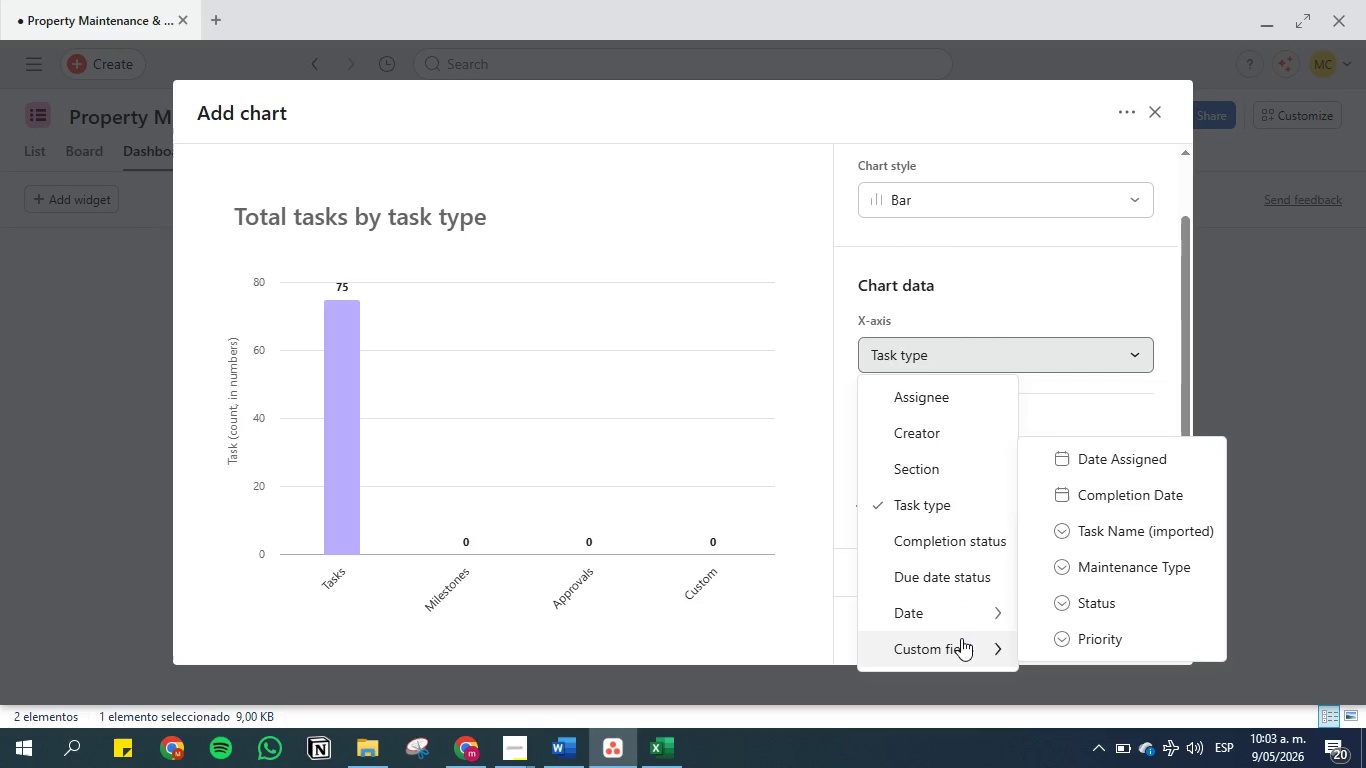 
left_click([841, 323])
 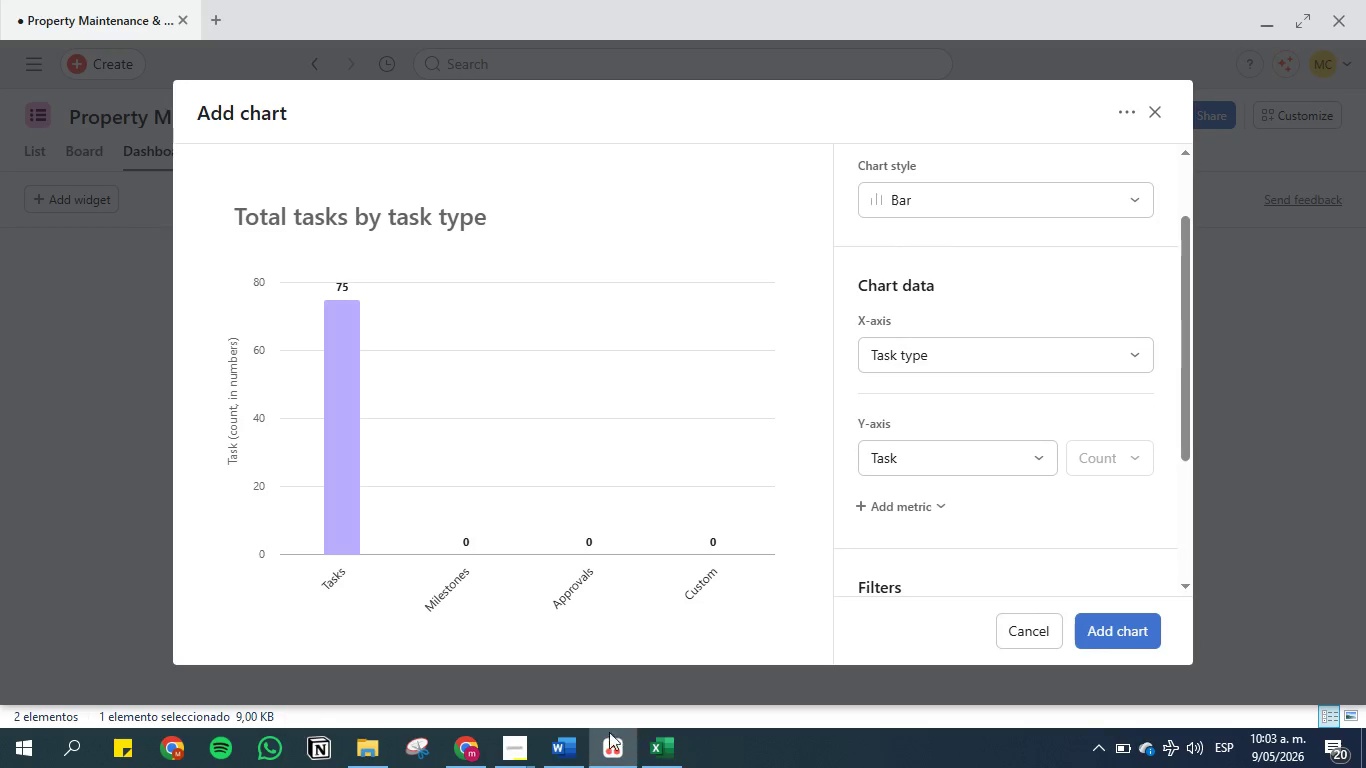 
left_click([546, 750])
 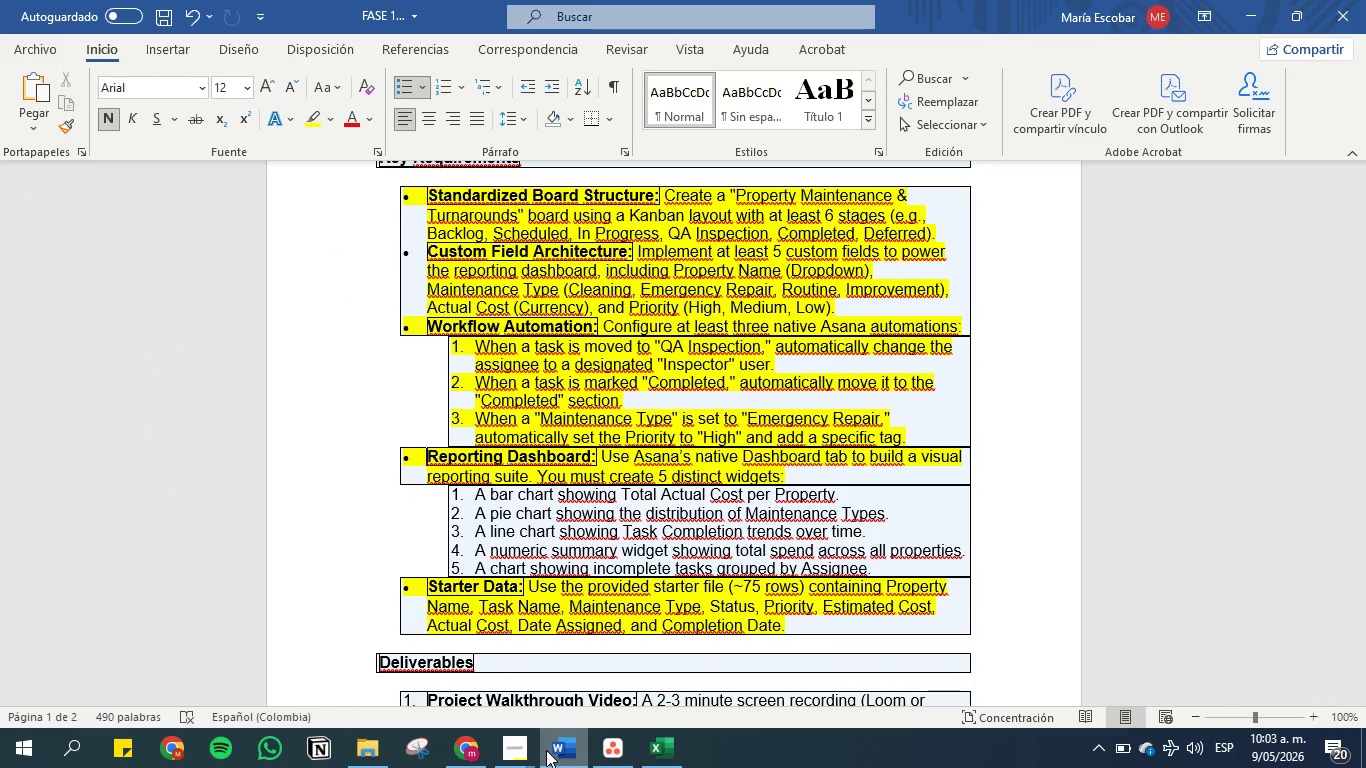 
wait(7.39)
 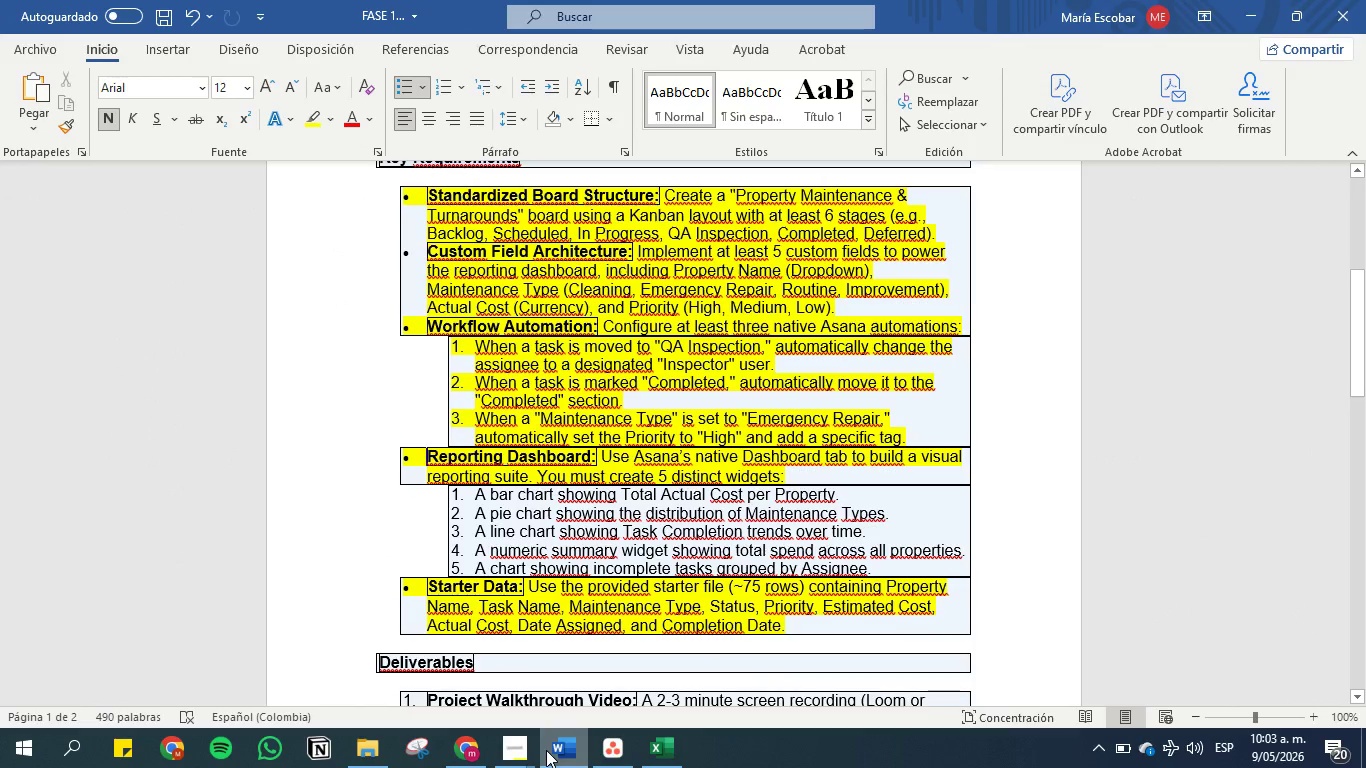 
left_click([546, 750])
 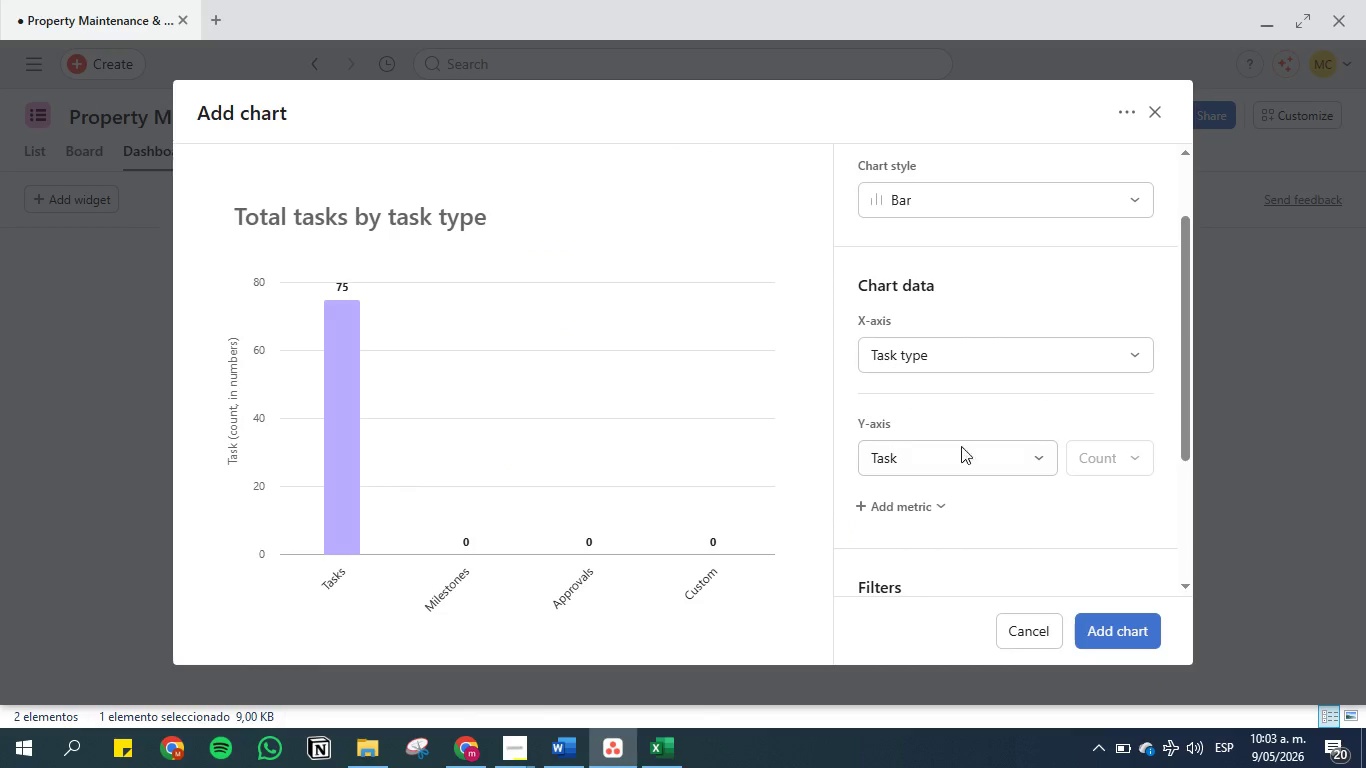 
left_click([968, 469])
 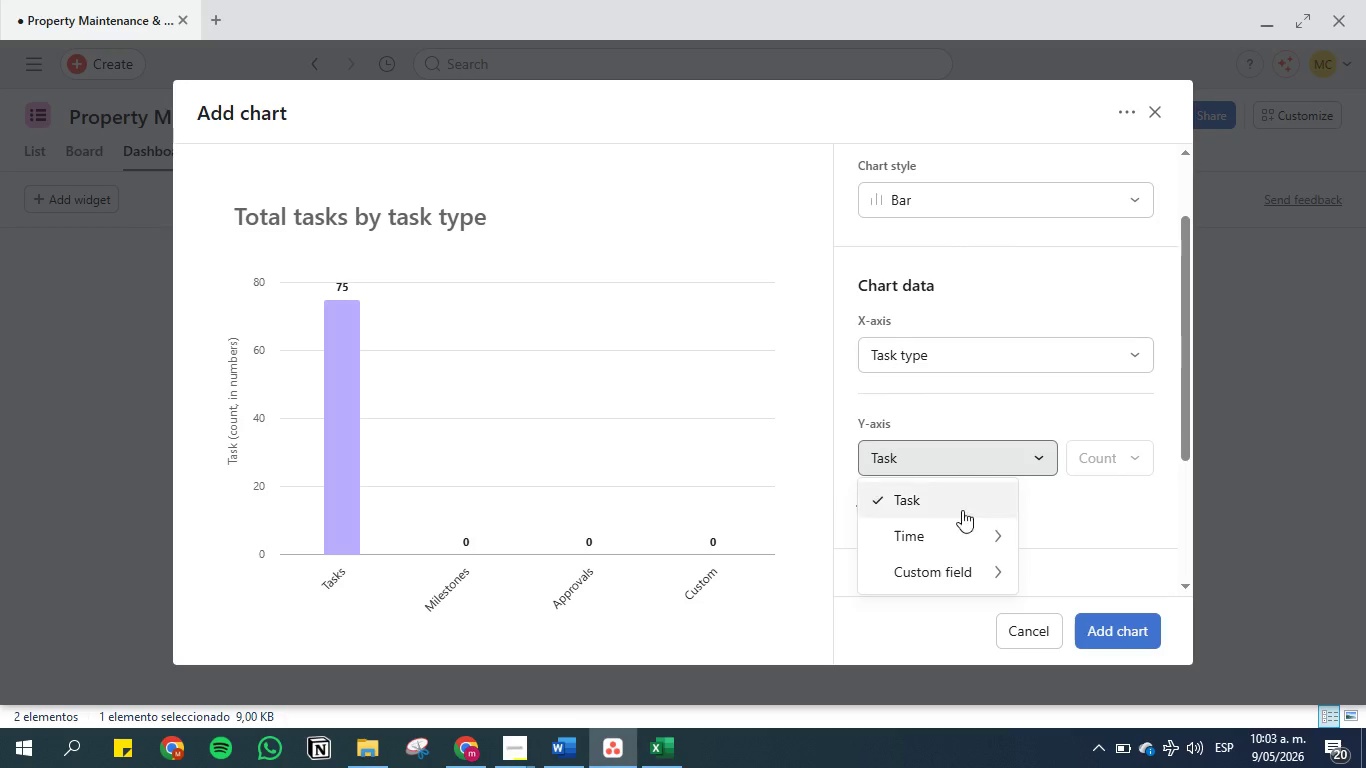 
mouse_move([983, 570])
 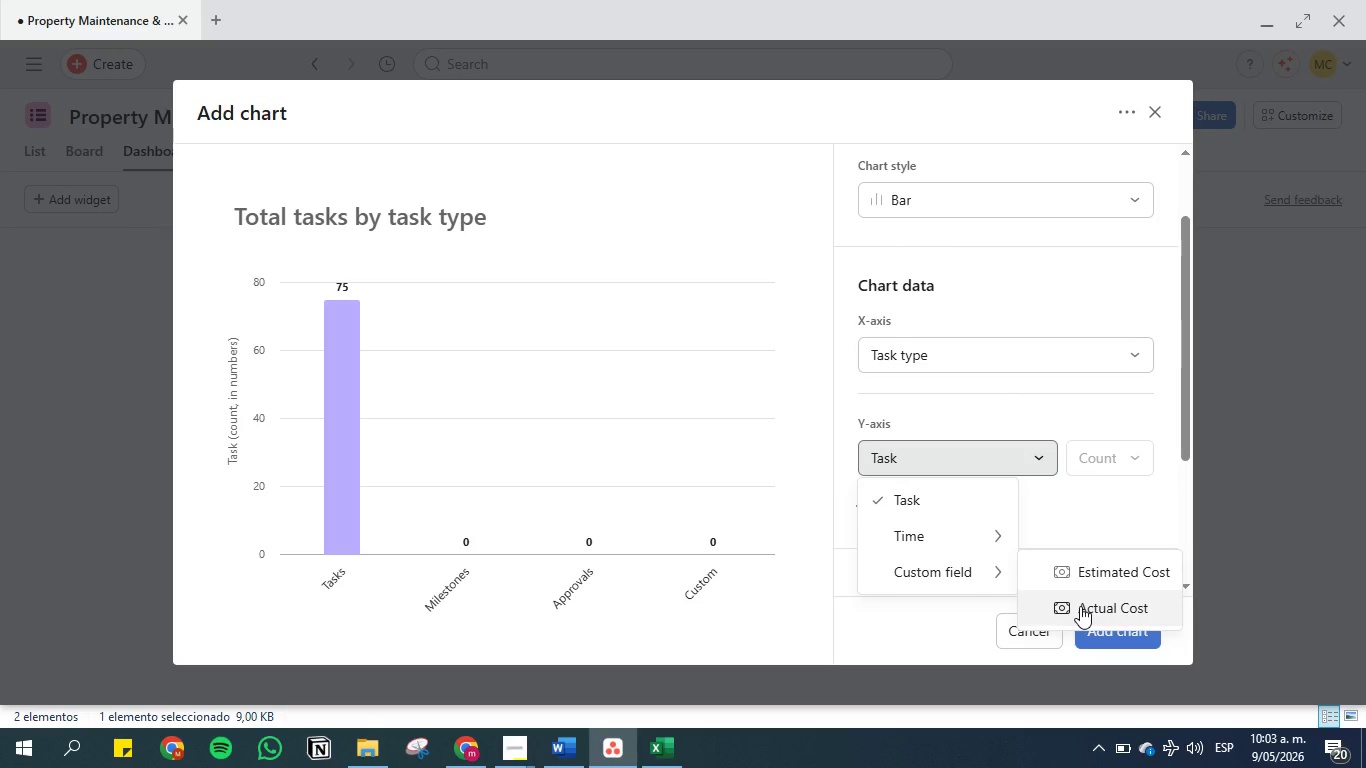 
left_click([1080, 606])
 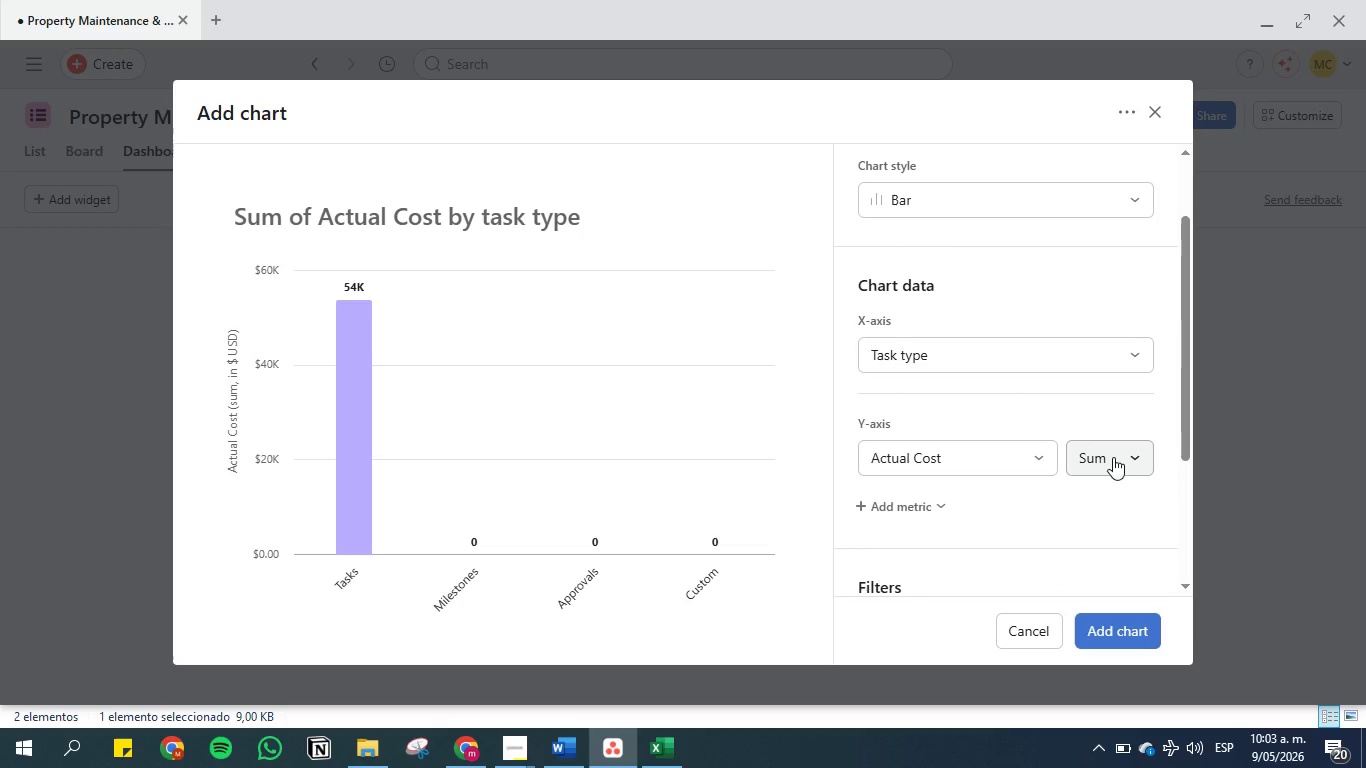 
left_click([1100, 459])
 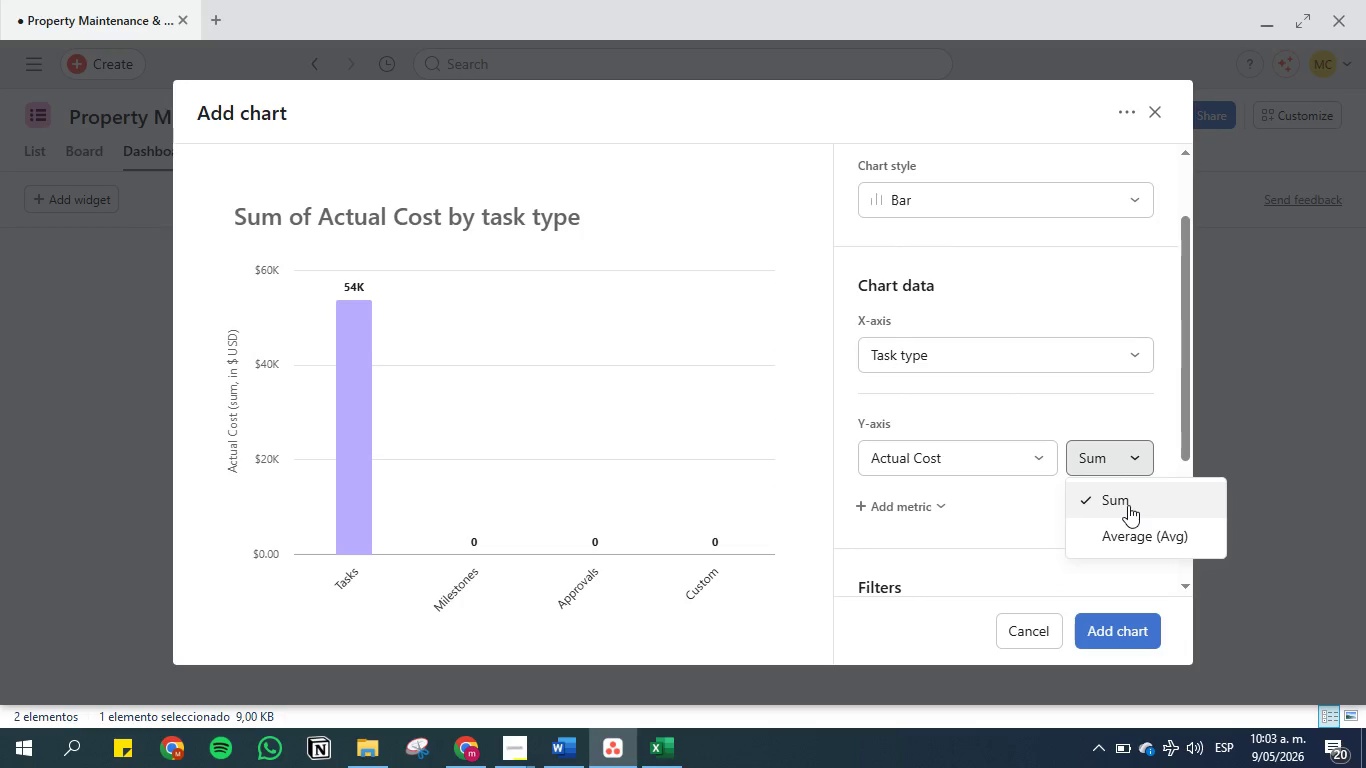 
left_click([1128, 505])
 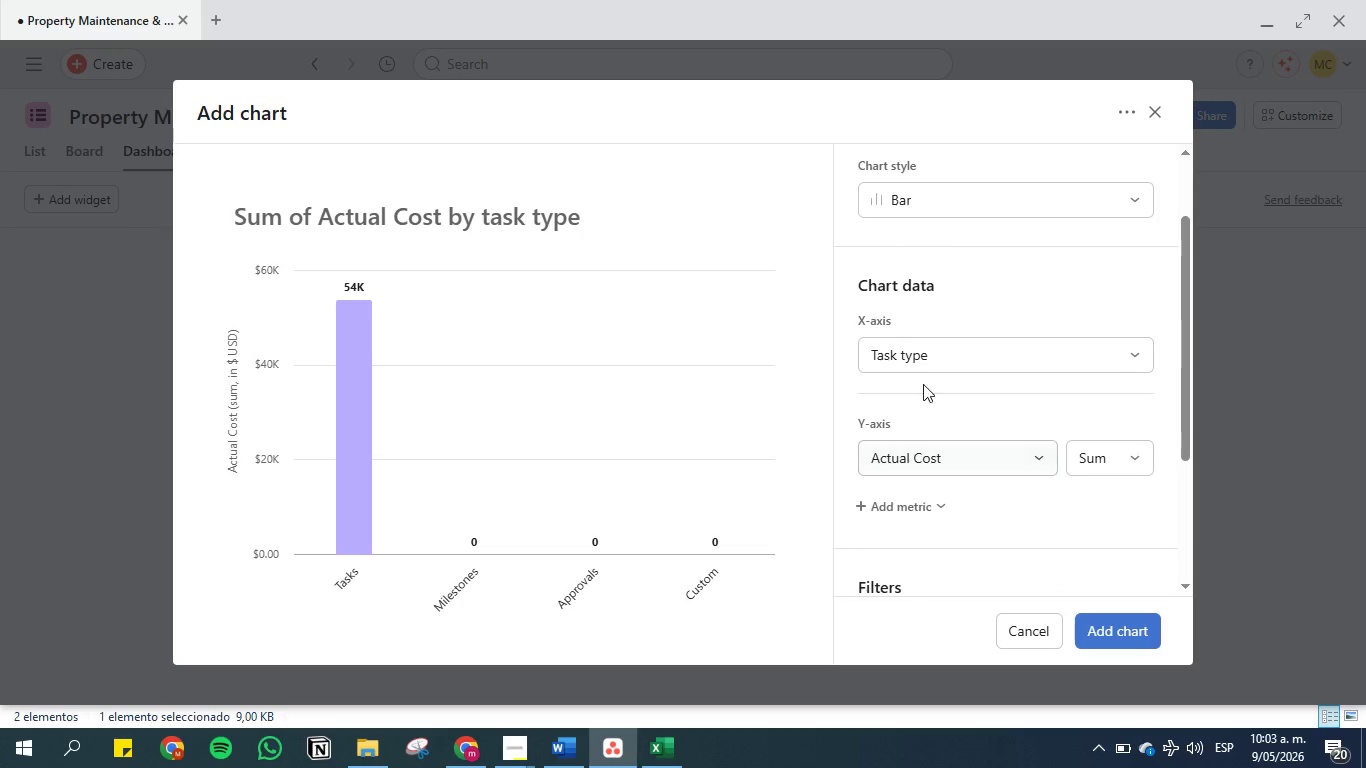 
left_click([908, 353])
 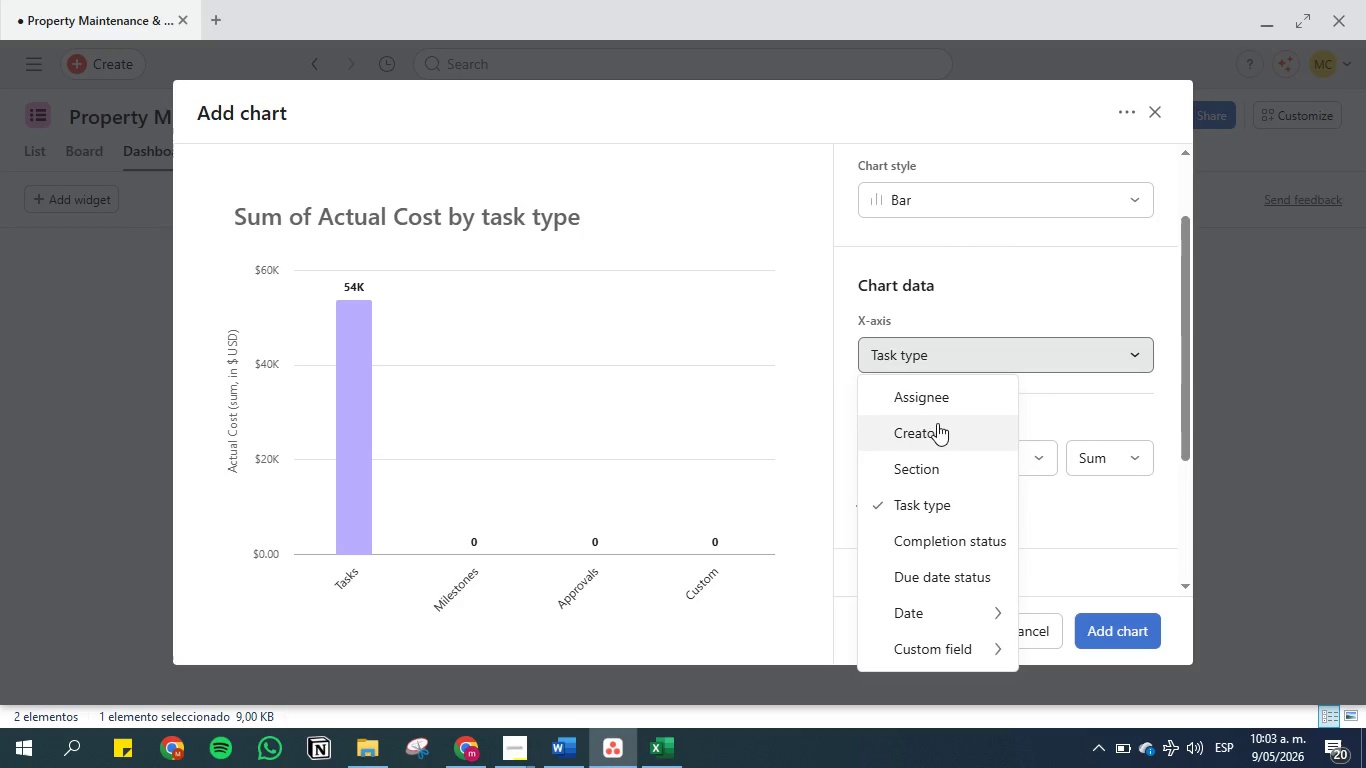 
mouse_move([976, 646])
 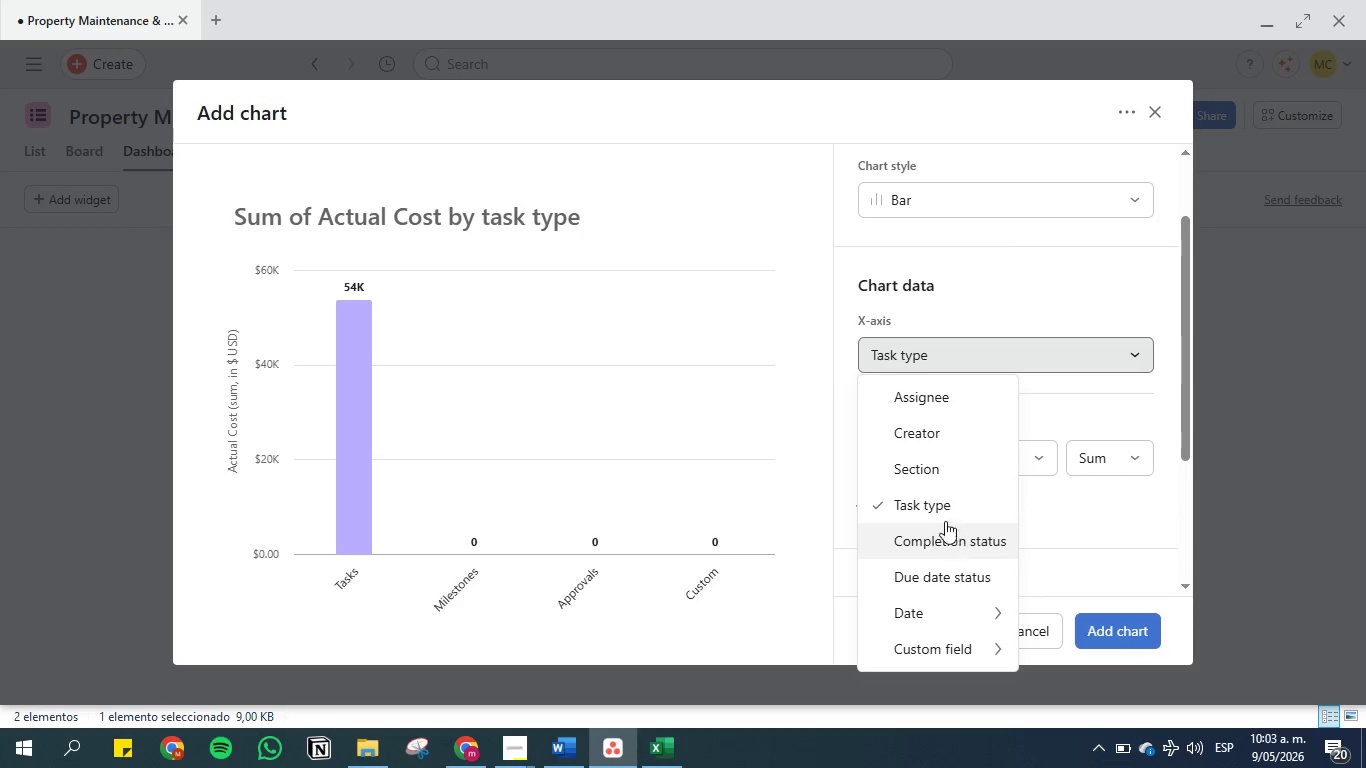 
wait(15.34)
 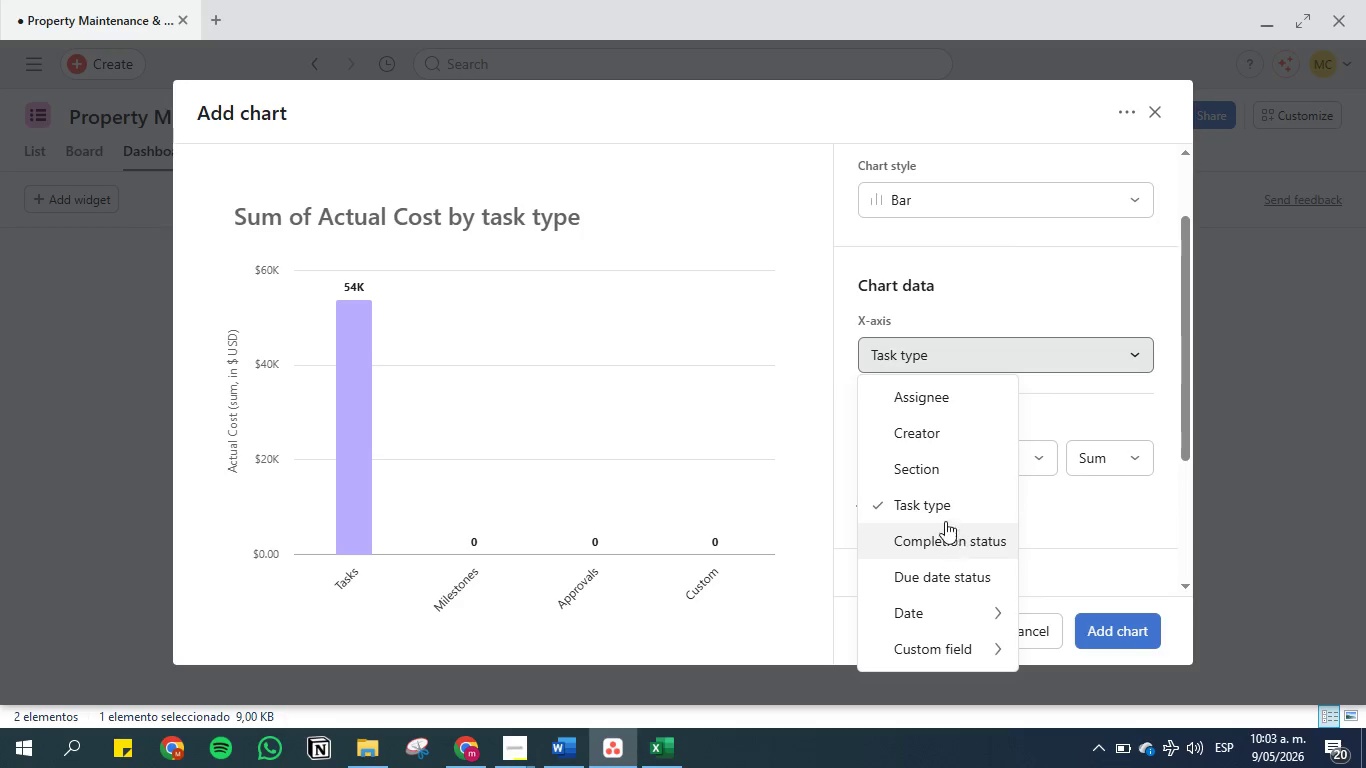 
left_click([936, 428])
 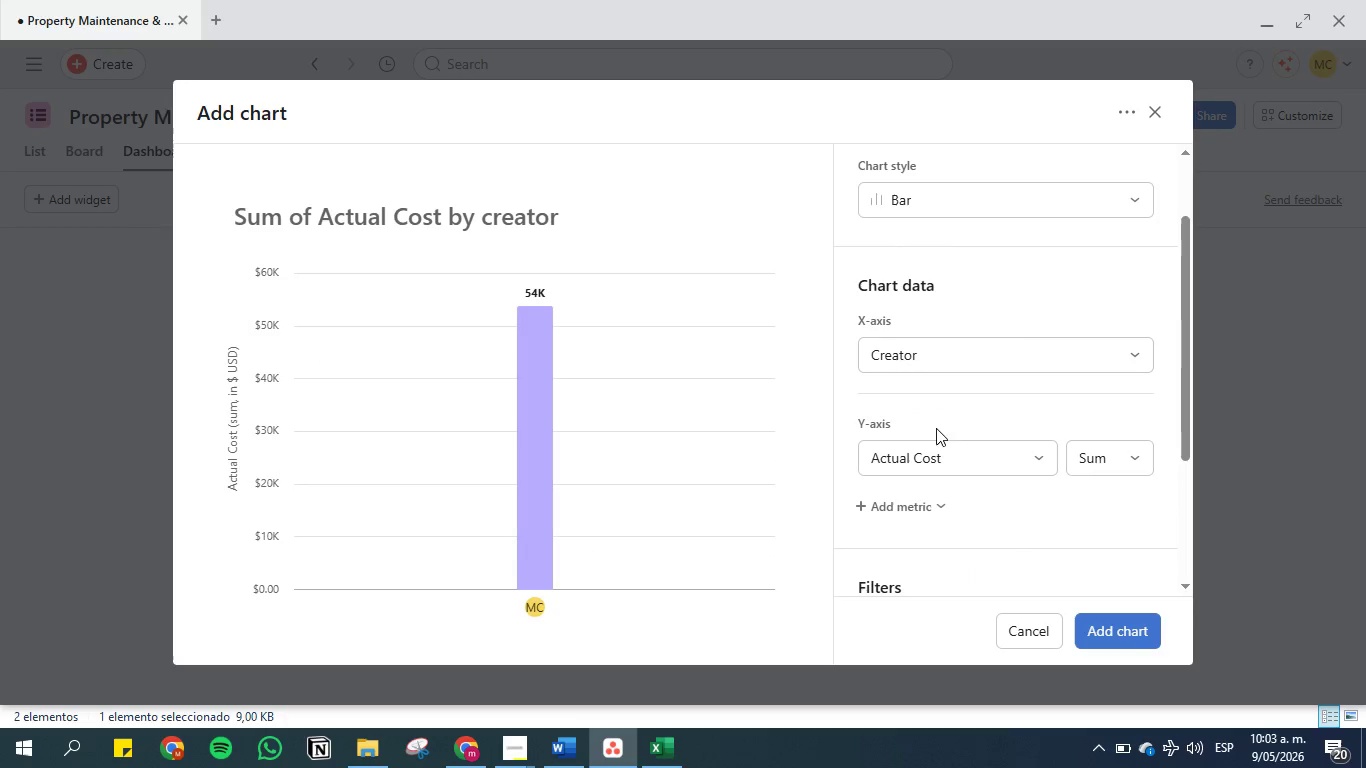 
left_click([942, 447])
 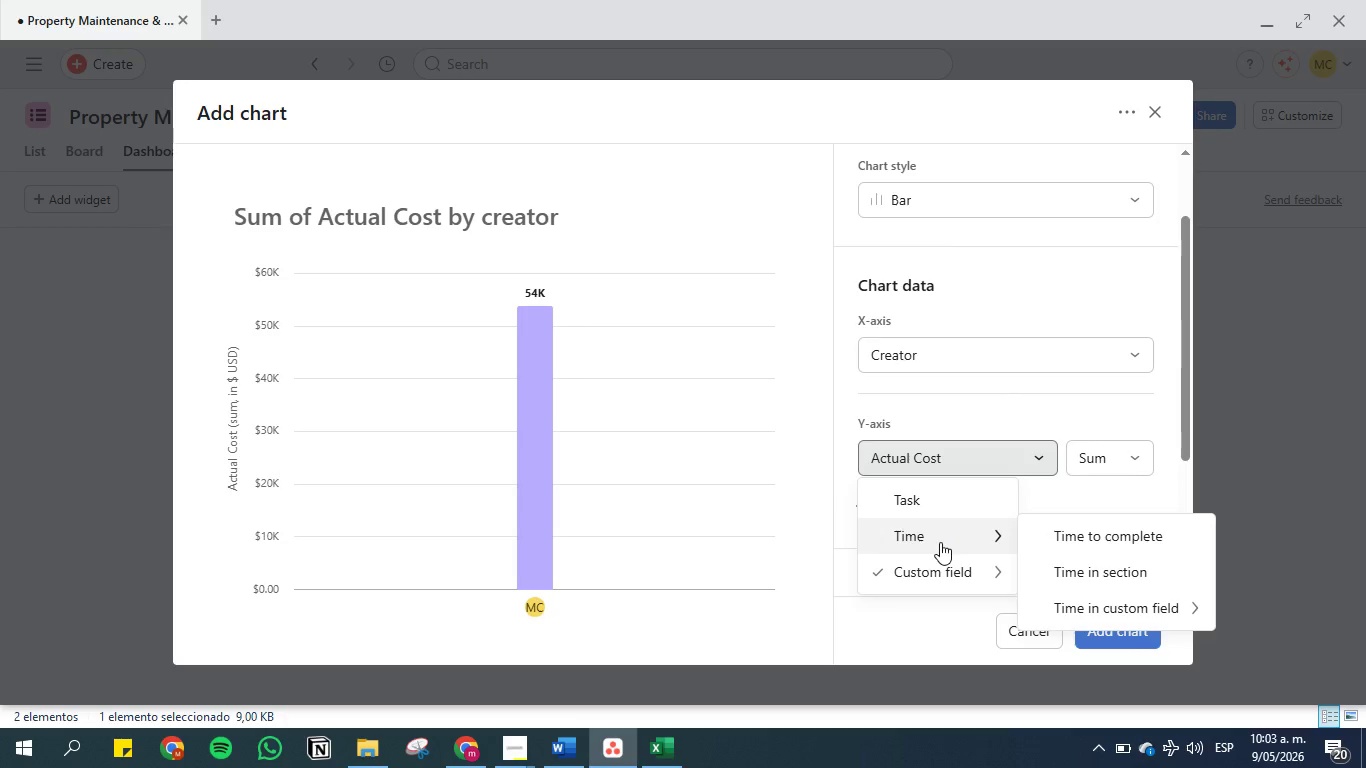 
left_click([942, 412])
 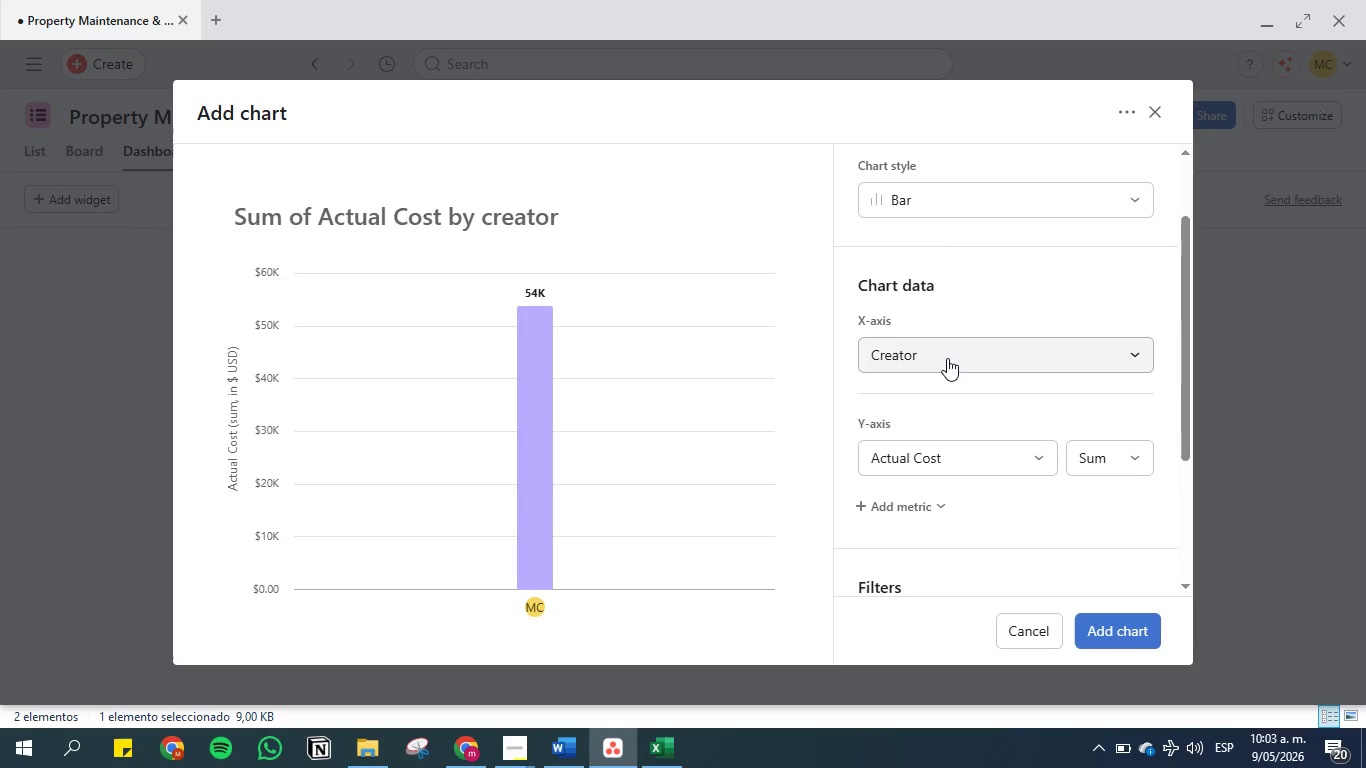 
left_click([947, 358])
 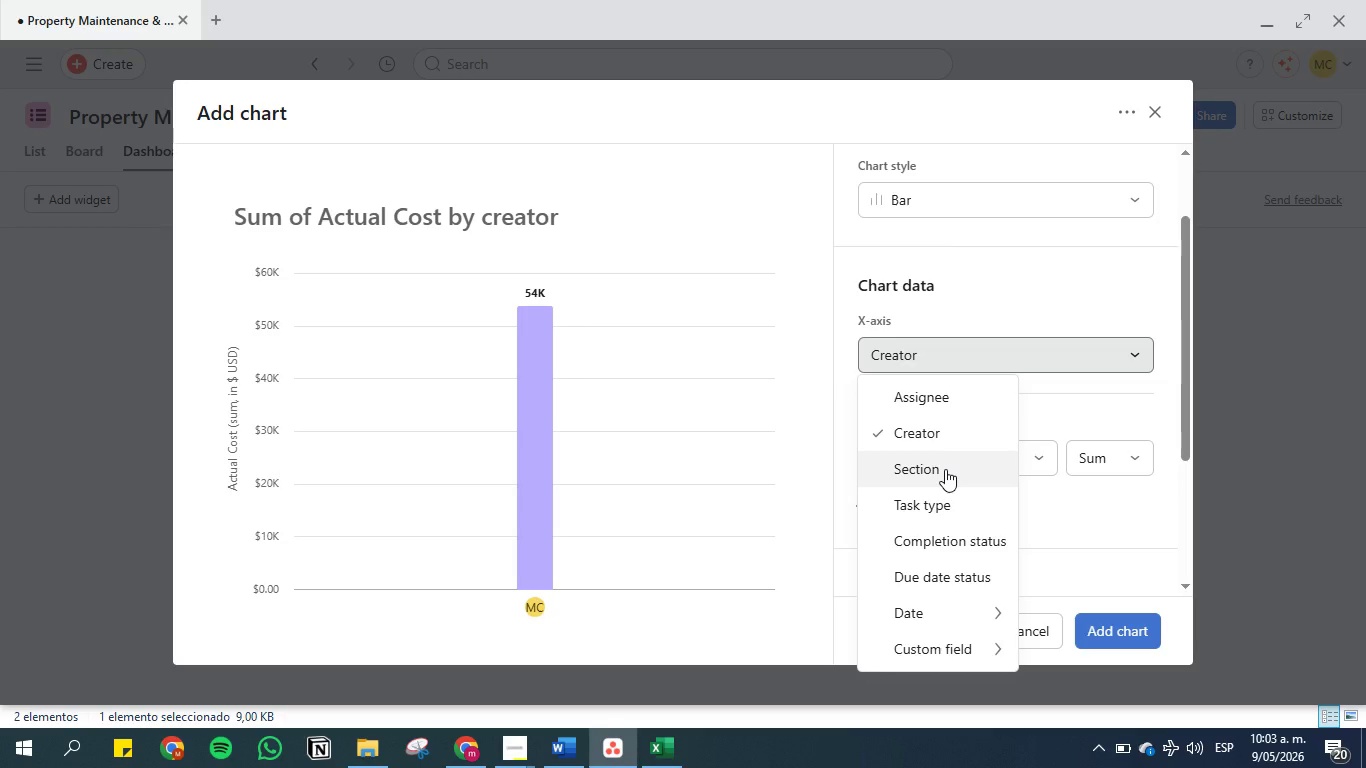 
wait(5.28)
 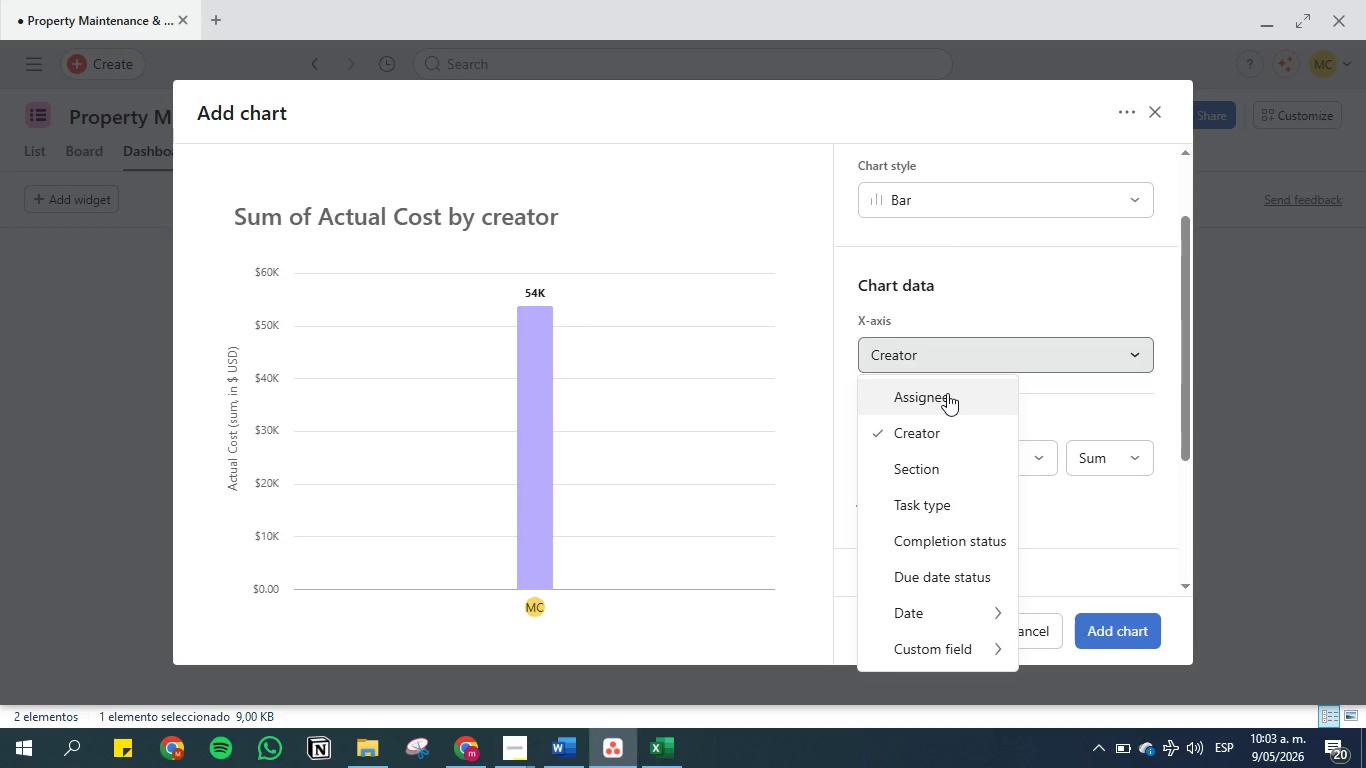 
mouse_move([943, 609])
 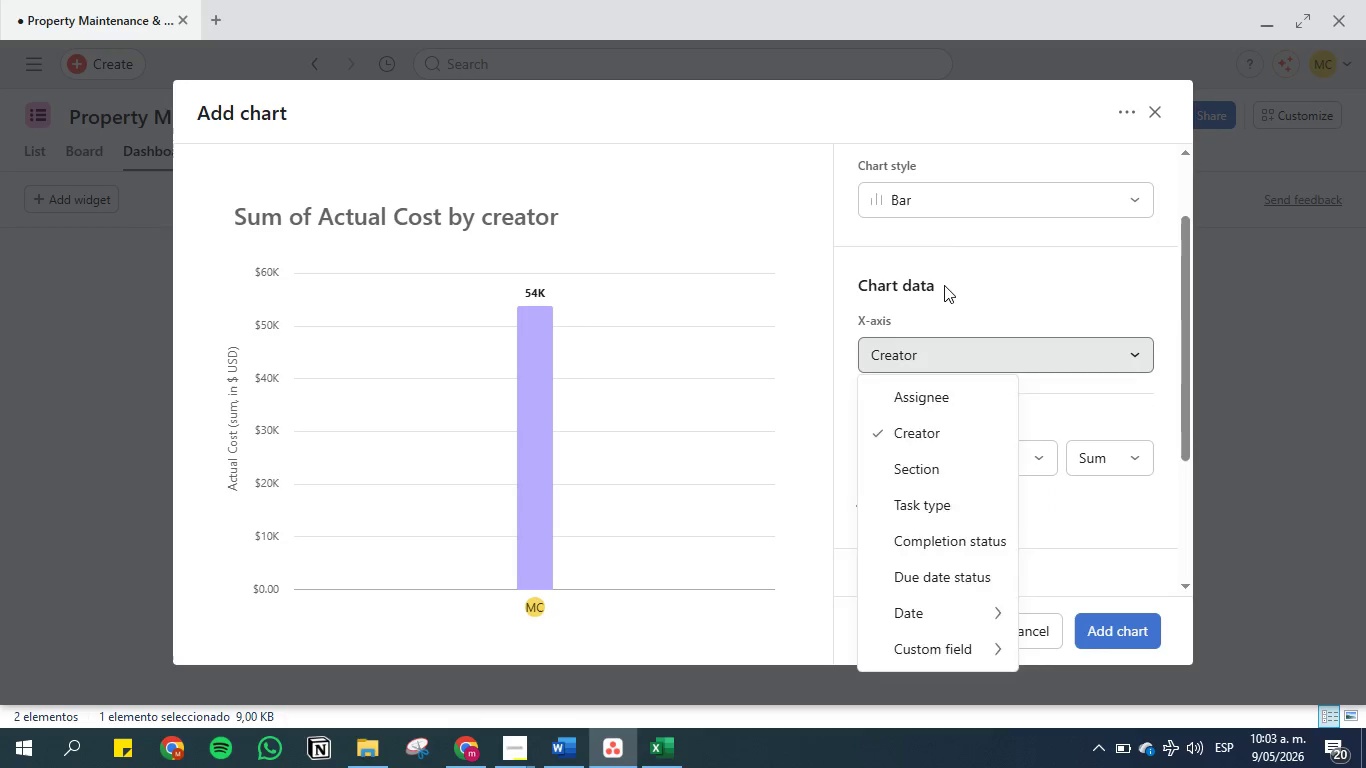 
left_click([944, 285])
 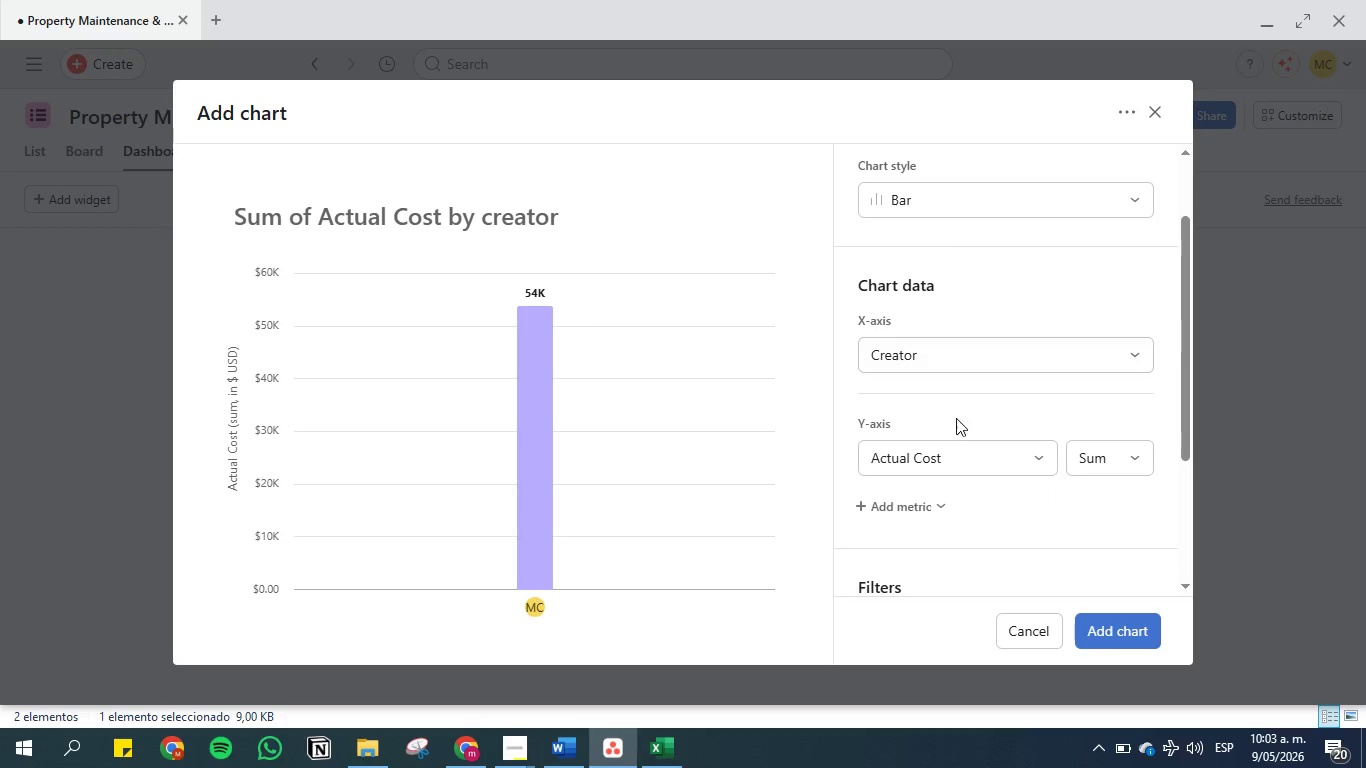 
scroll: coordinate [953, 432], scroll_direction: down, amount: 2.0
 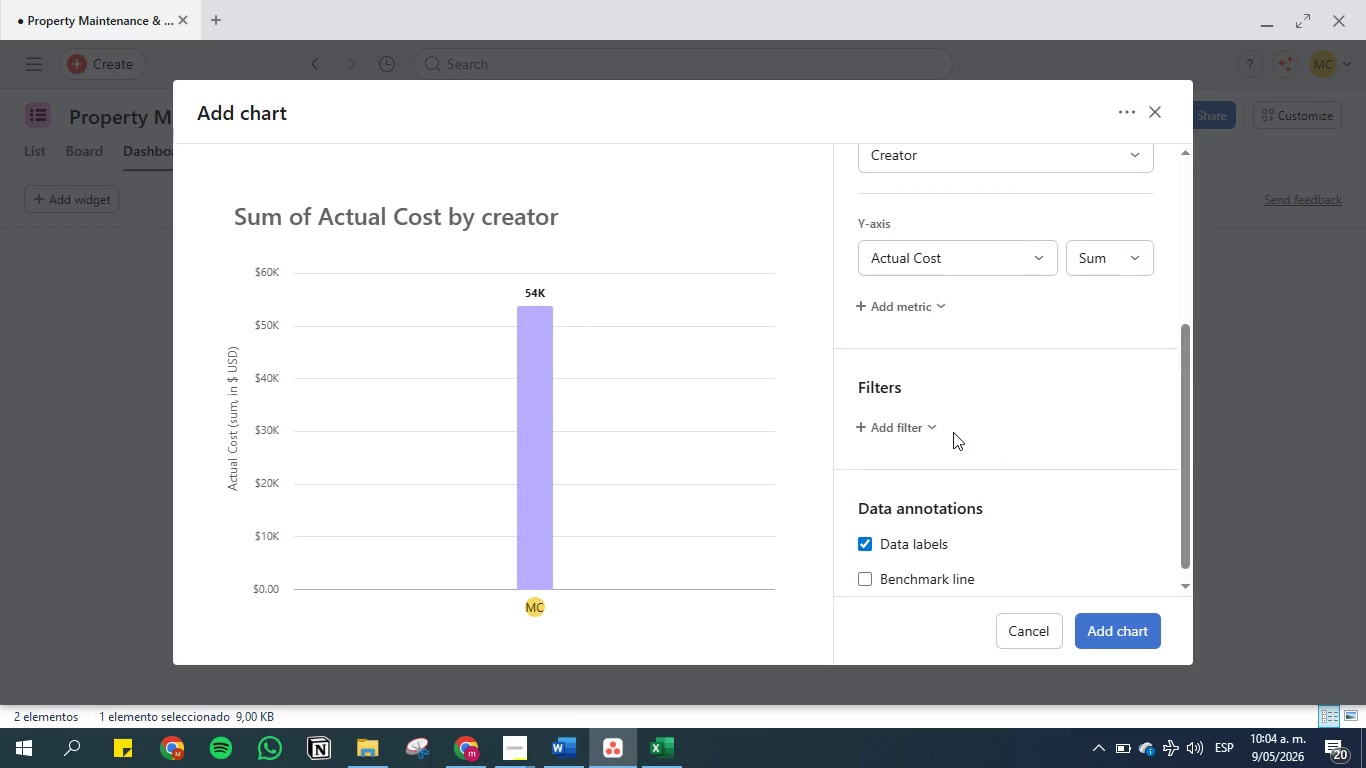 
scroll: coordinate [905, 381], scroll_direction: up, amount: 8.0
 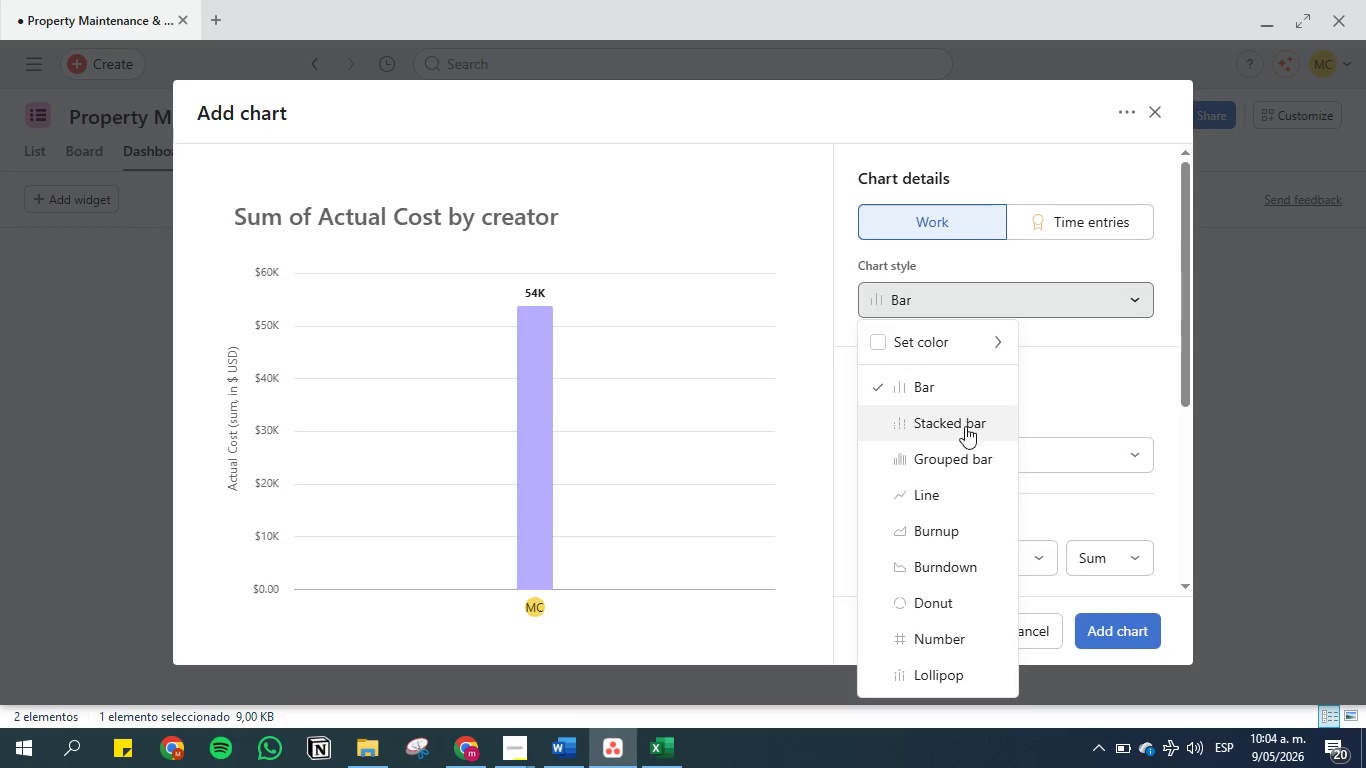 
left_click([958, 459])
 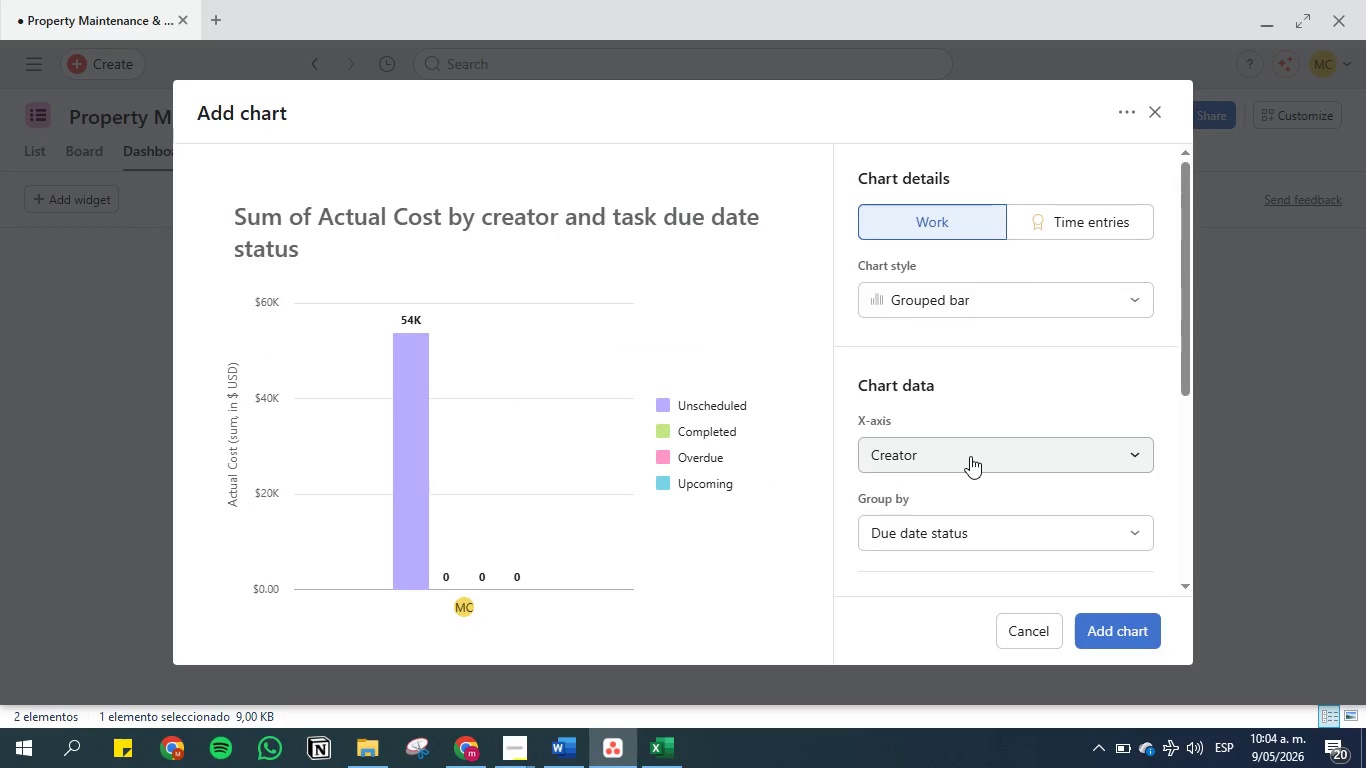 
left_click([970, 456])
 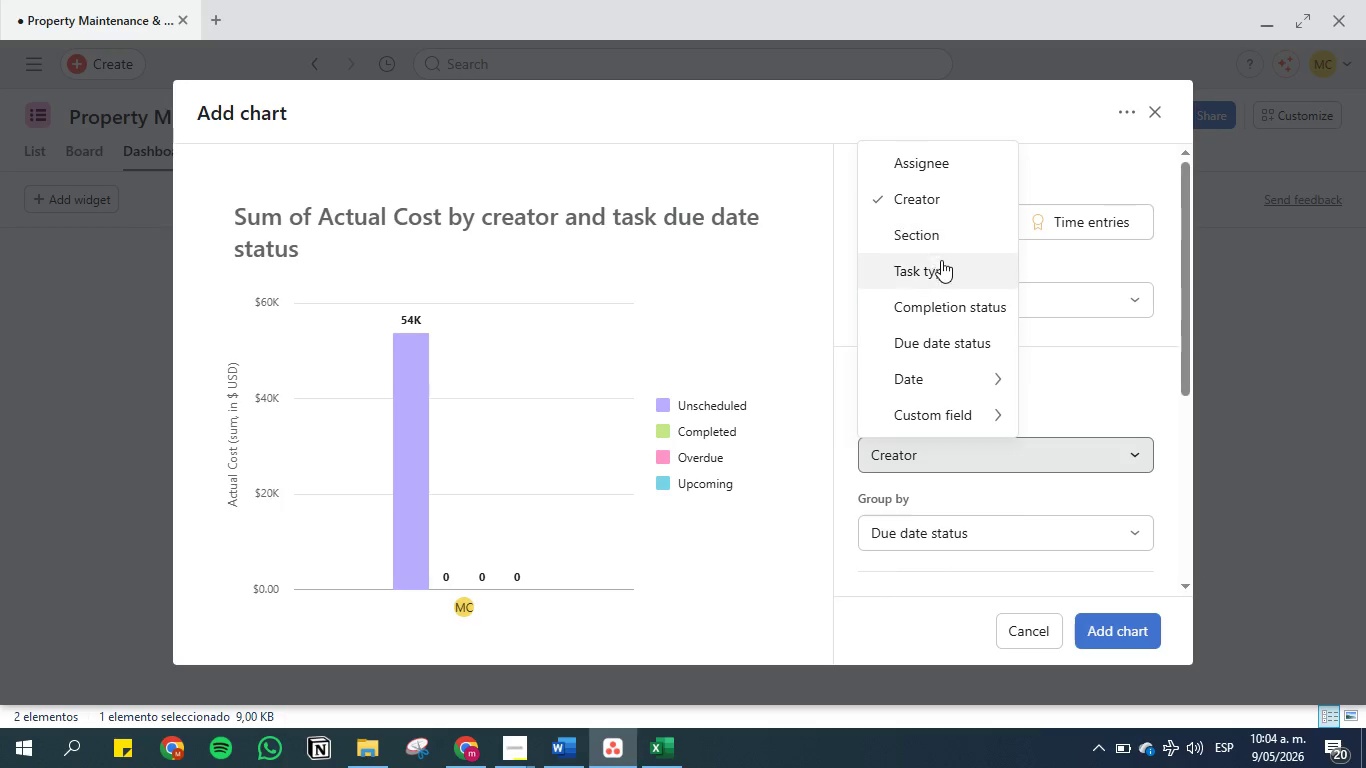 
wait(14.81)
 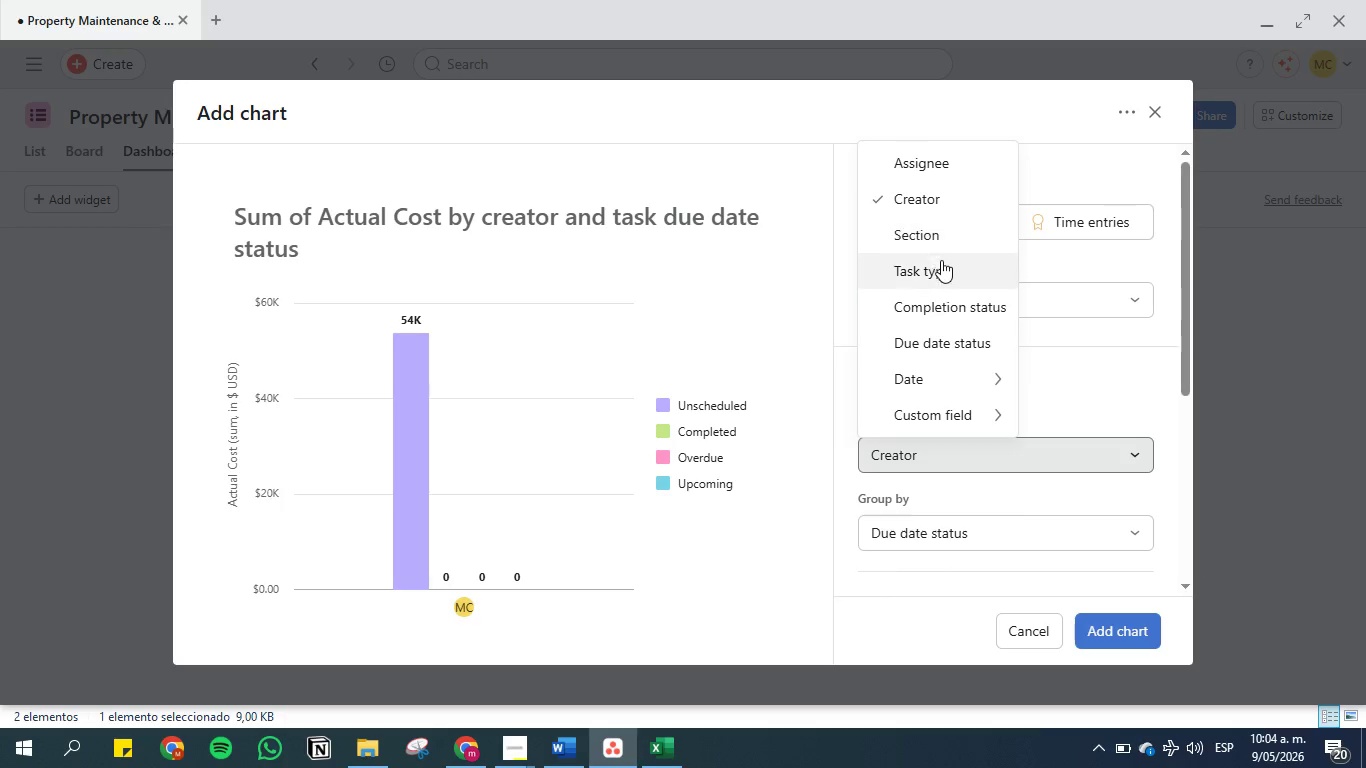 
mouse_move([969, 364])
 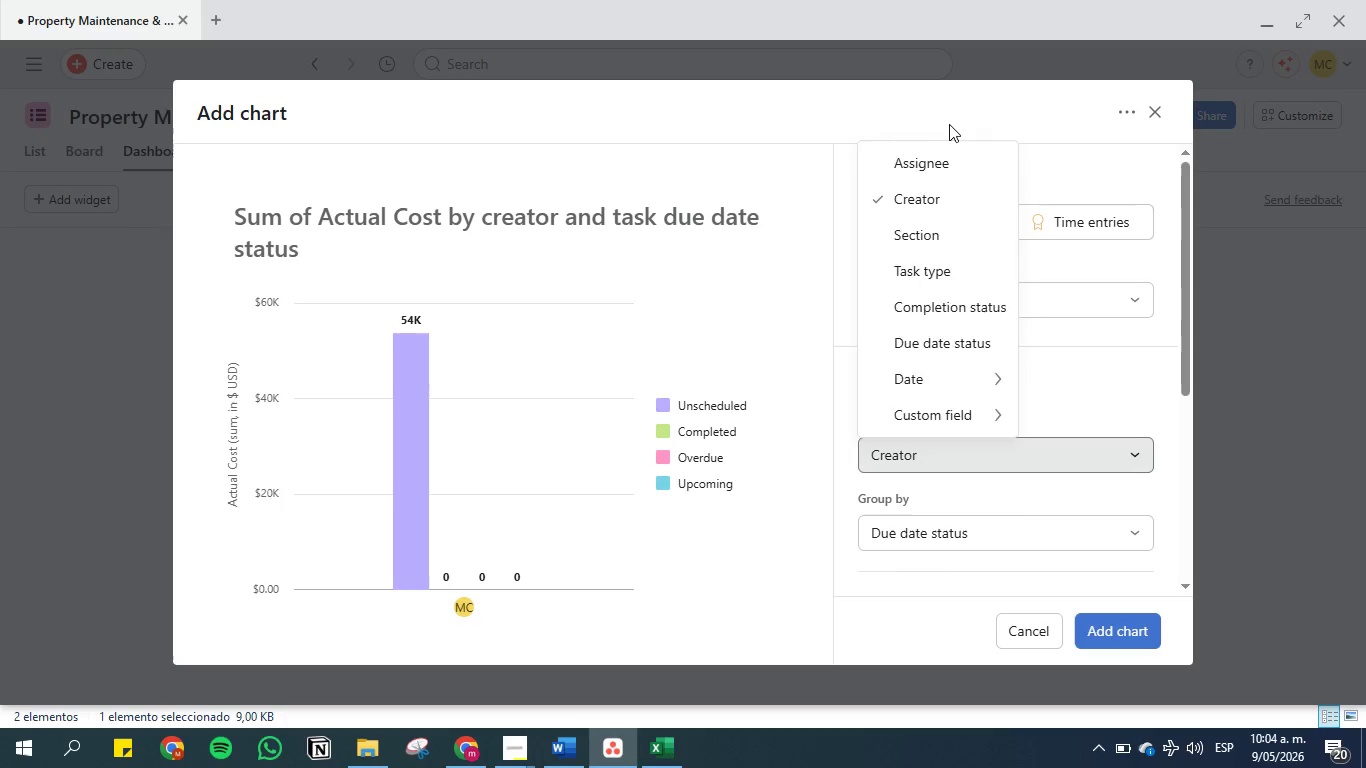 
left_click([949, 124])
 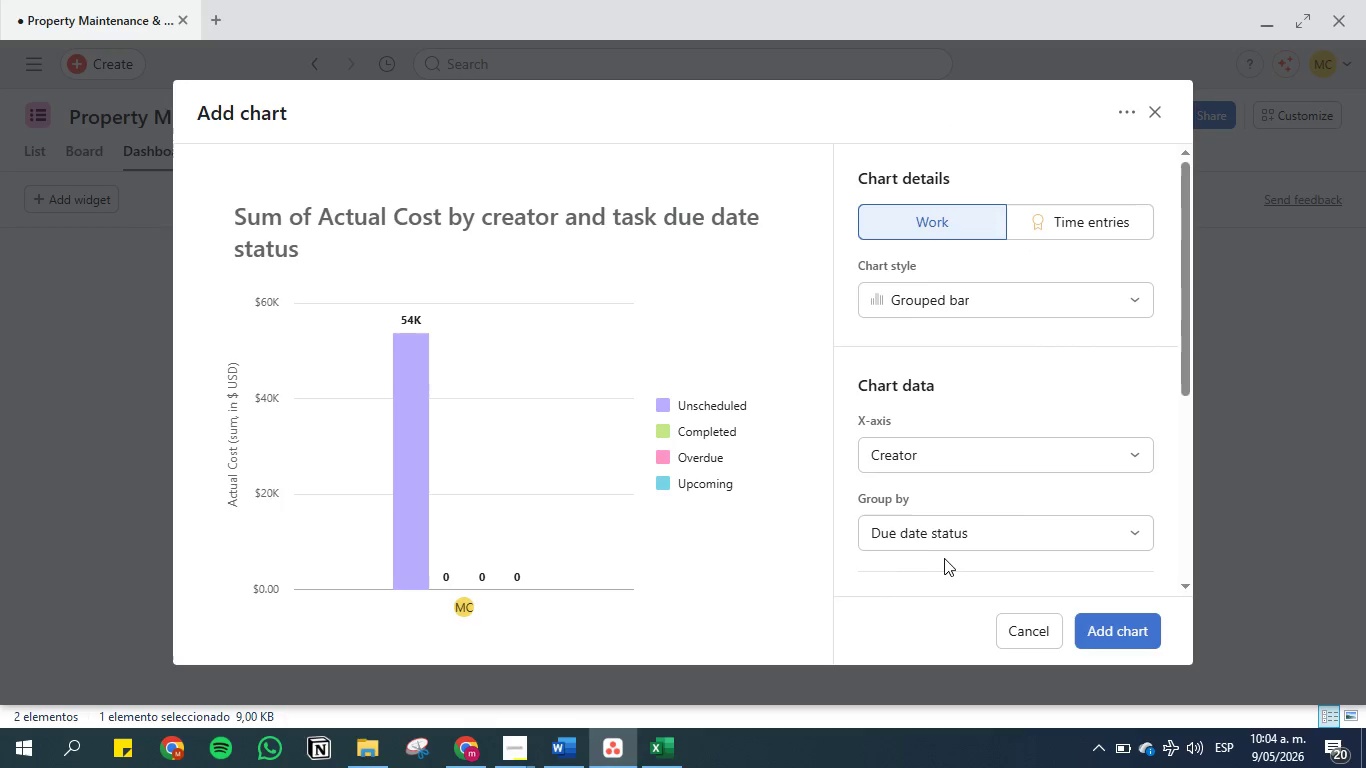 
left_click([941, 548])
 